 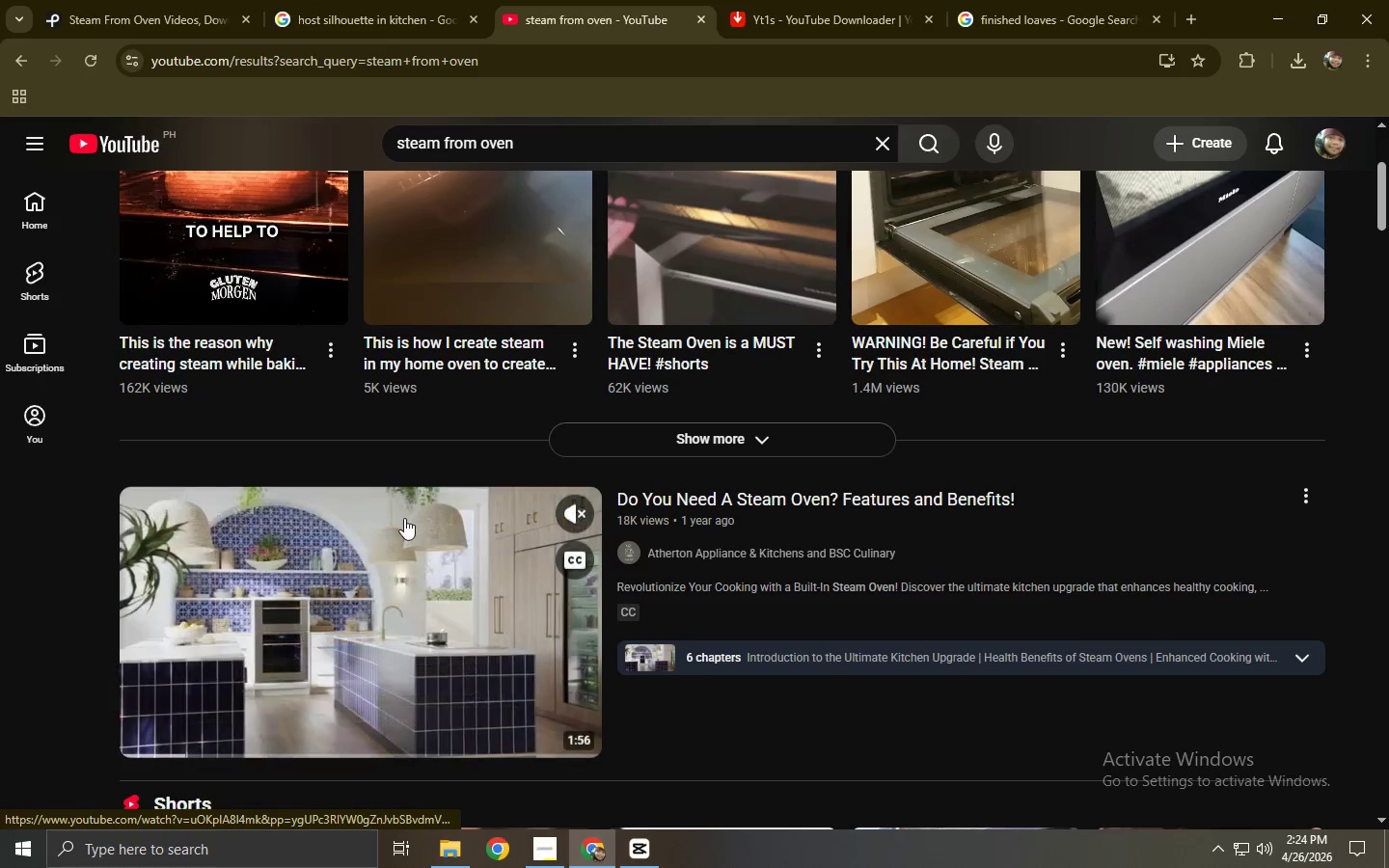 
left_click([266, 747])
 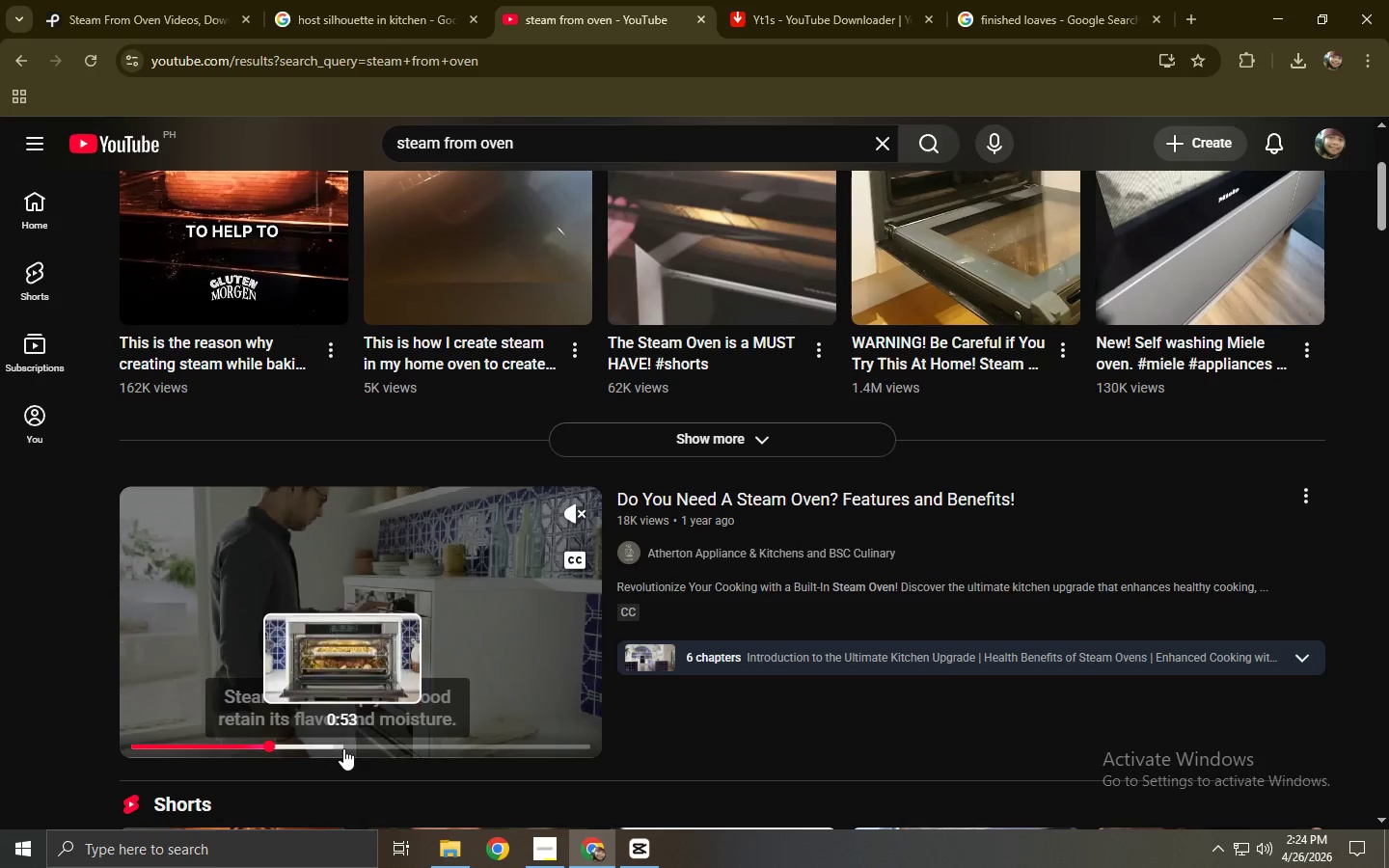 
left_click([343, 748])
 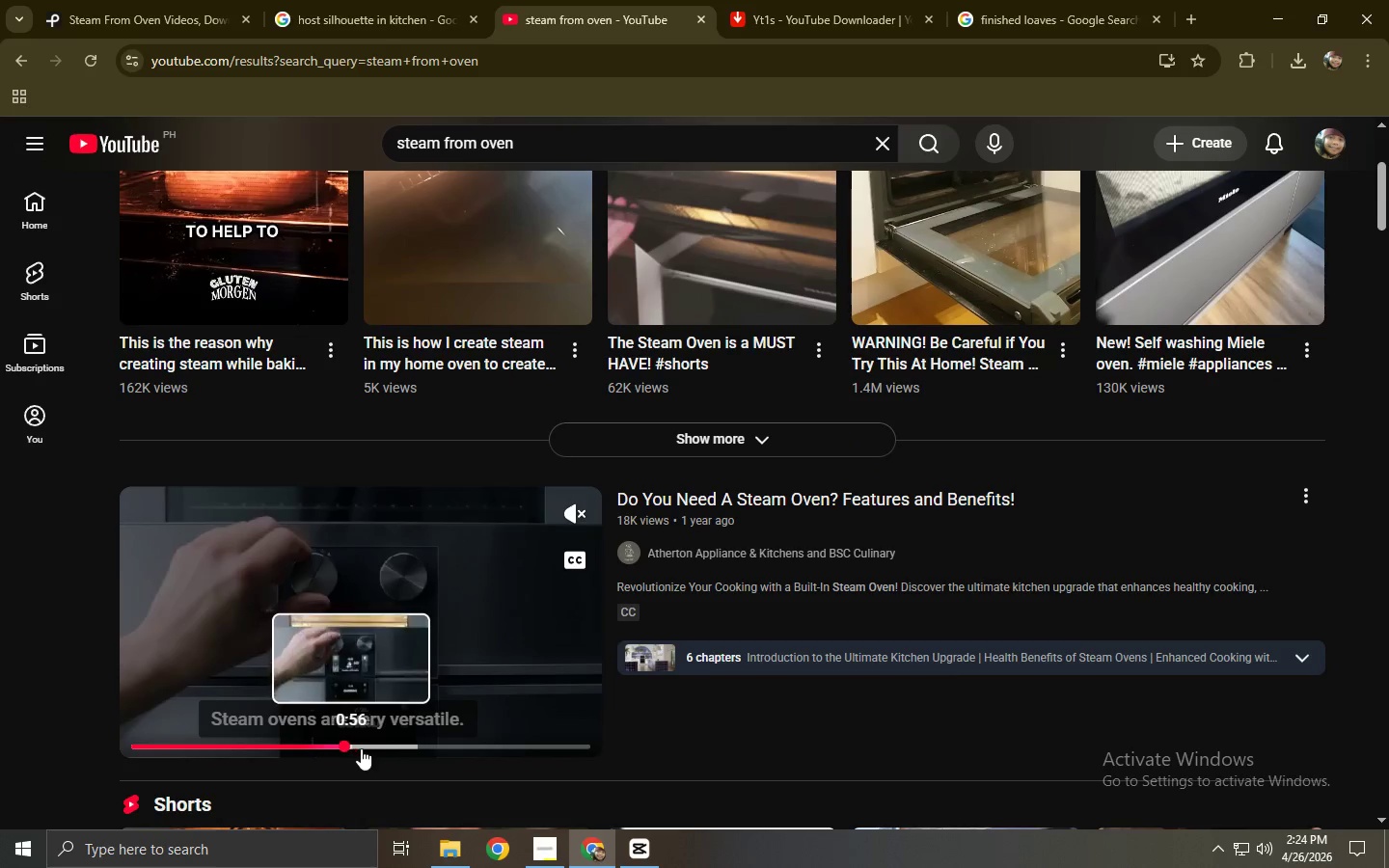 
left_click([381, 748])
 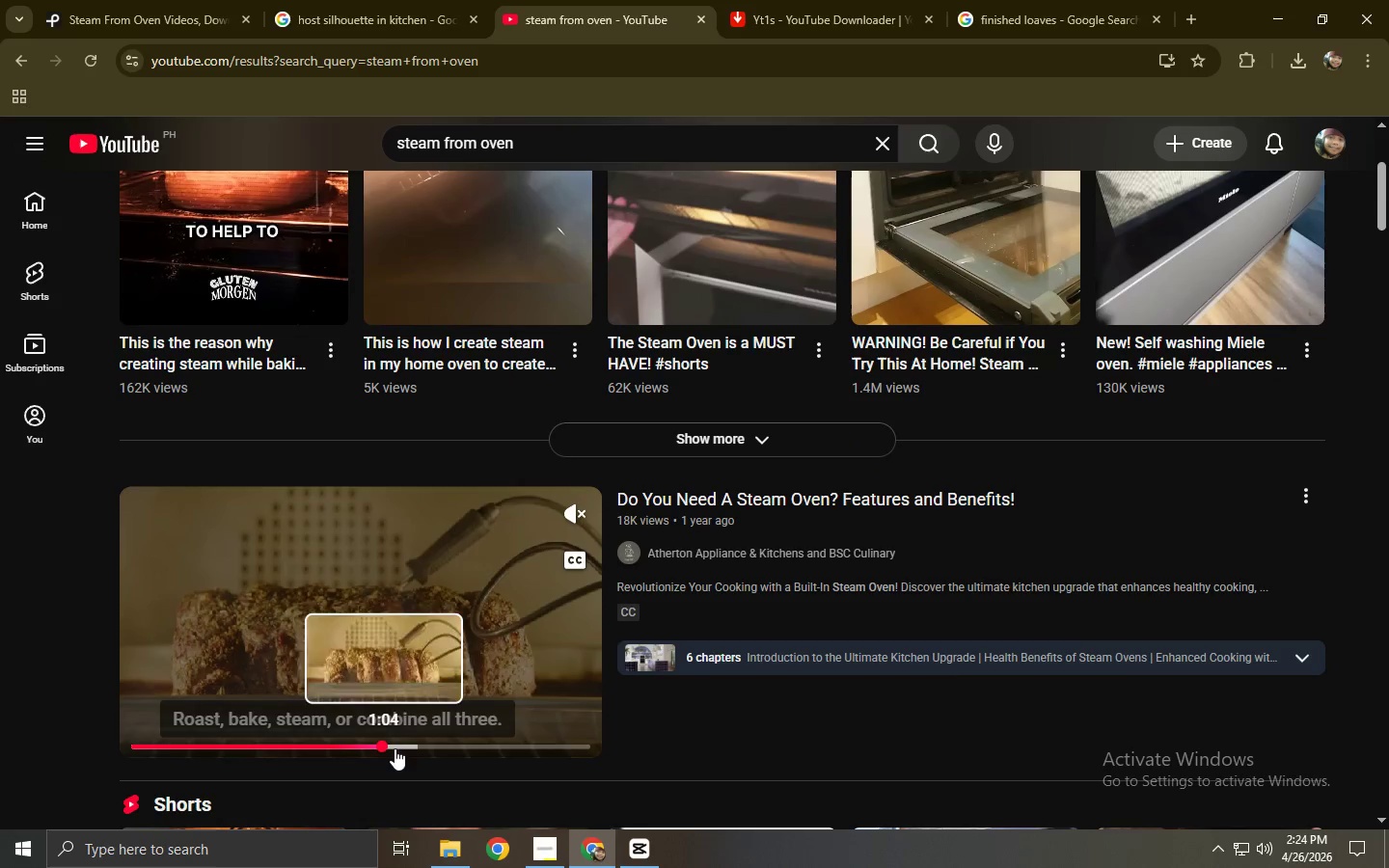 
left_click([408, 748])
 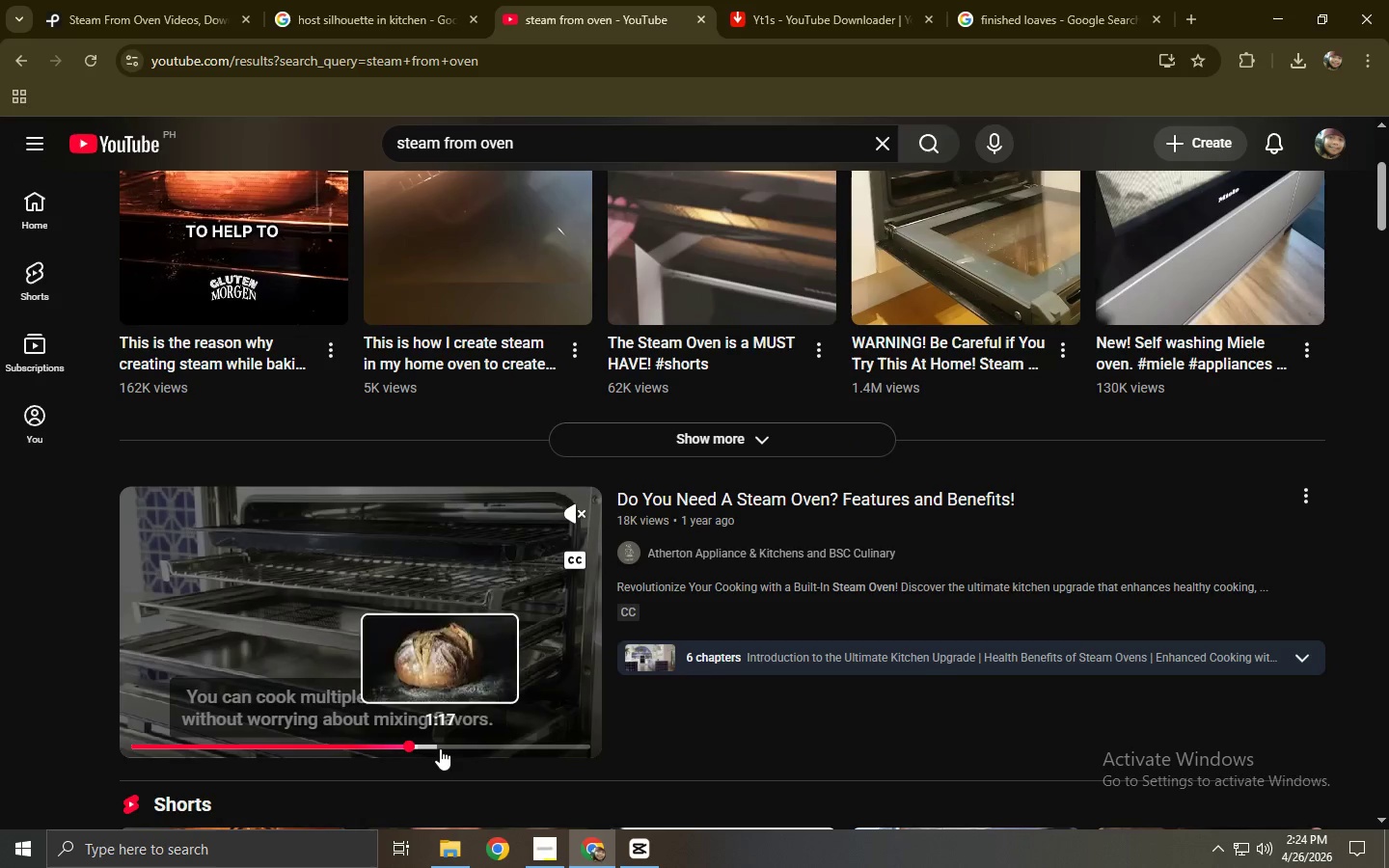 
left_click([448, 748])
 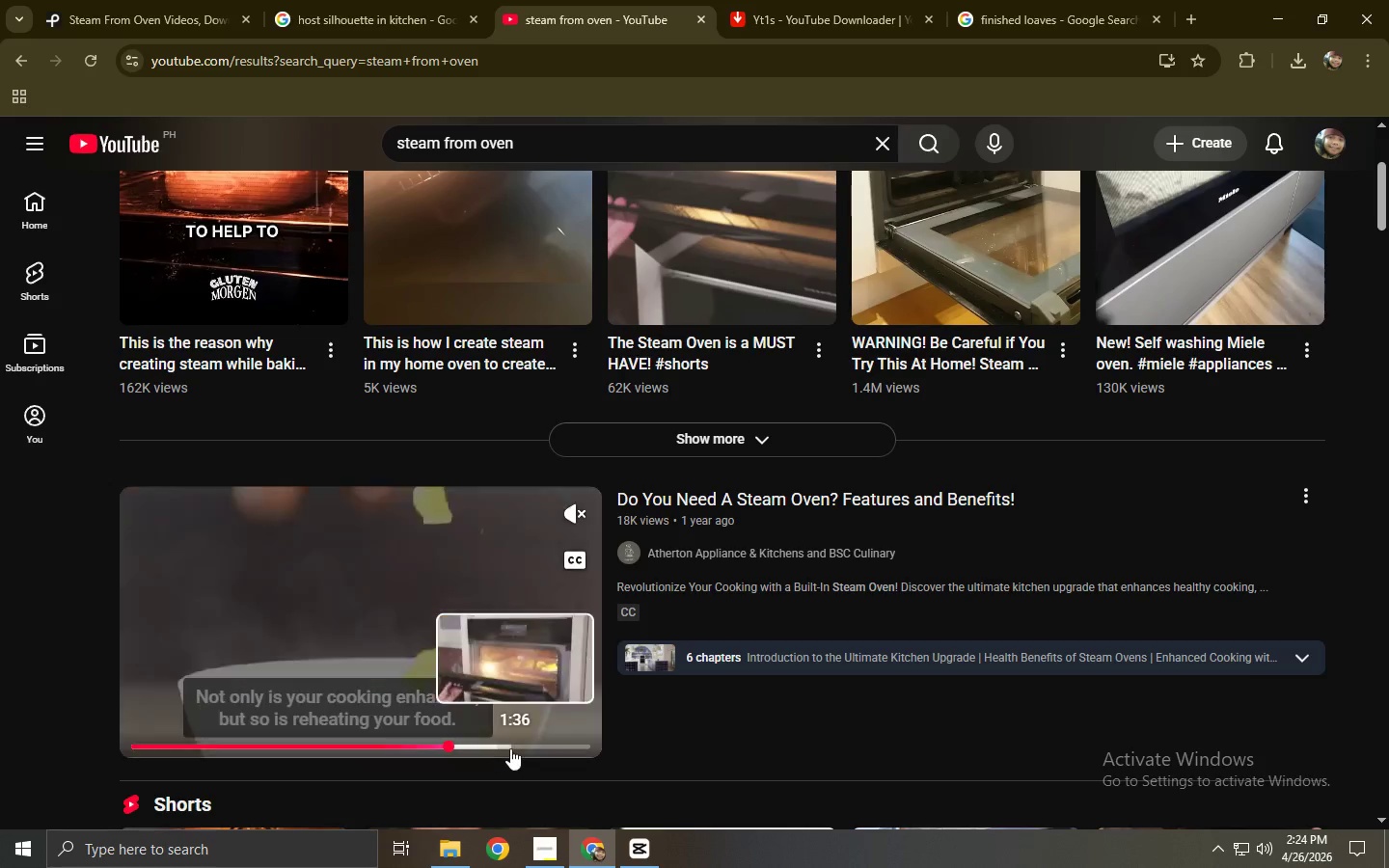 
left_click([510, 748])
 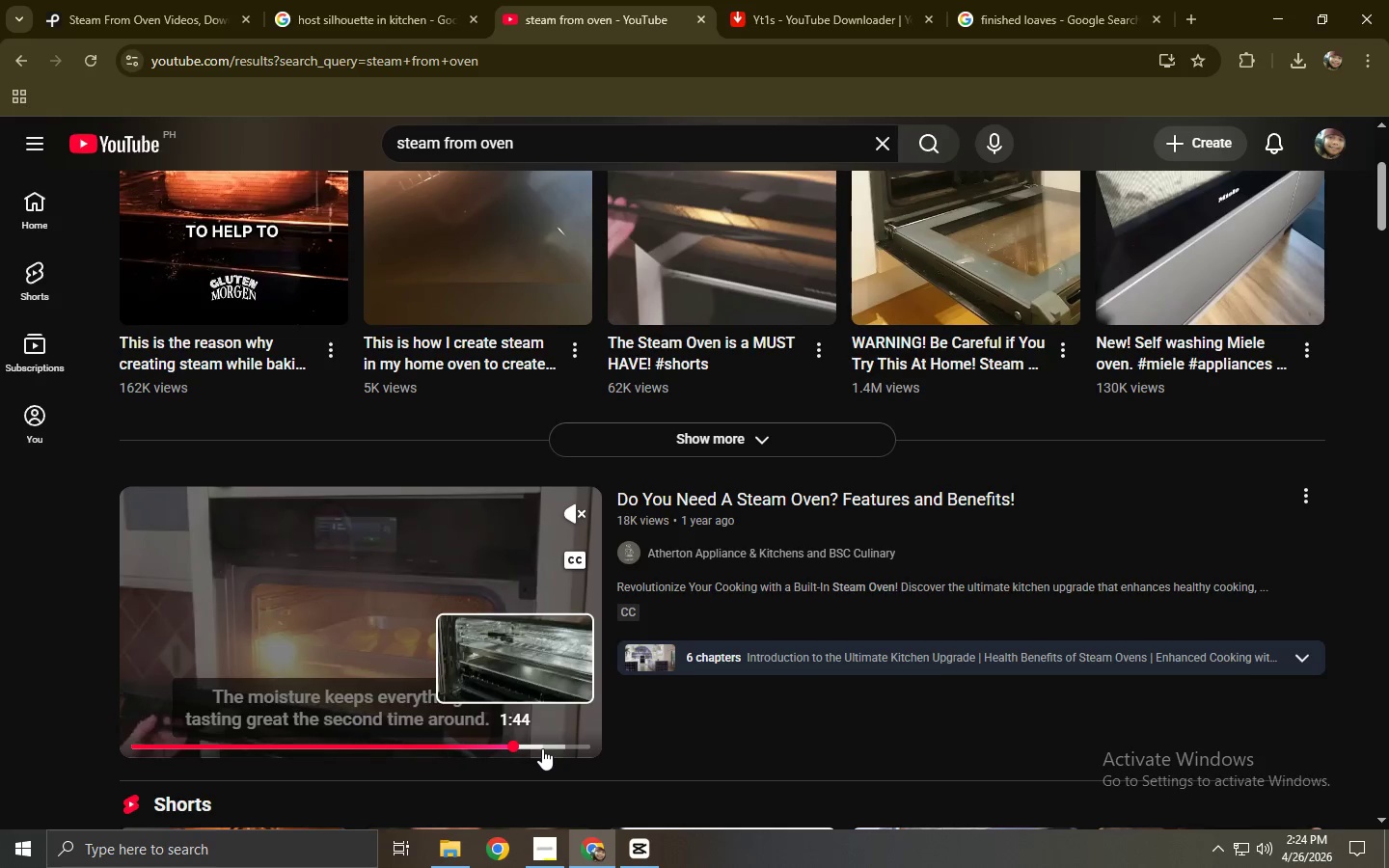 
left_click([438, 617])
 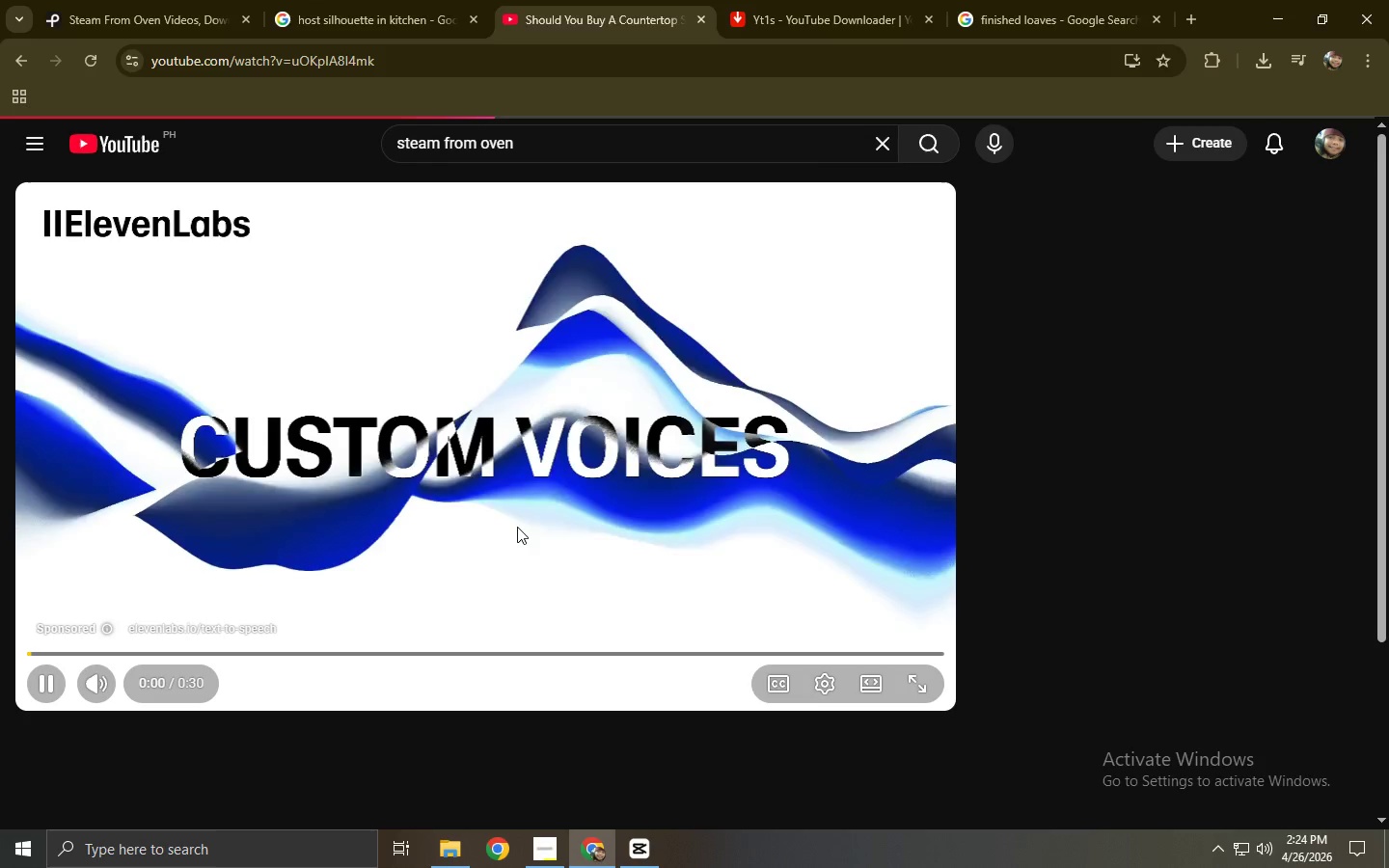 
left_click([471, 47])
 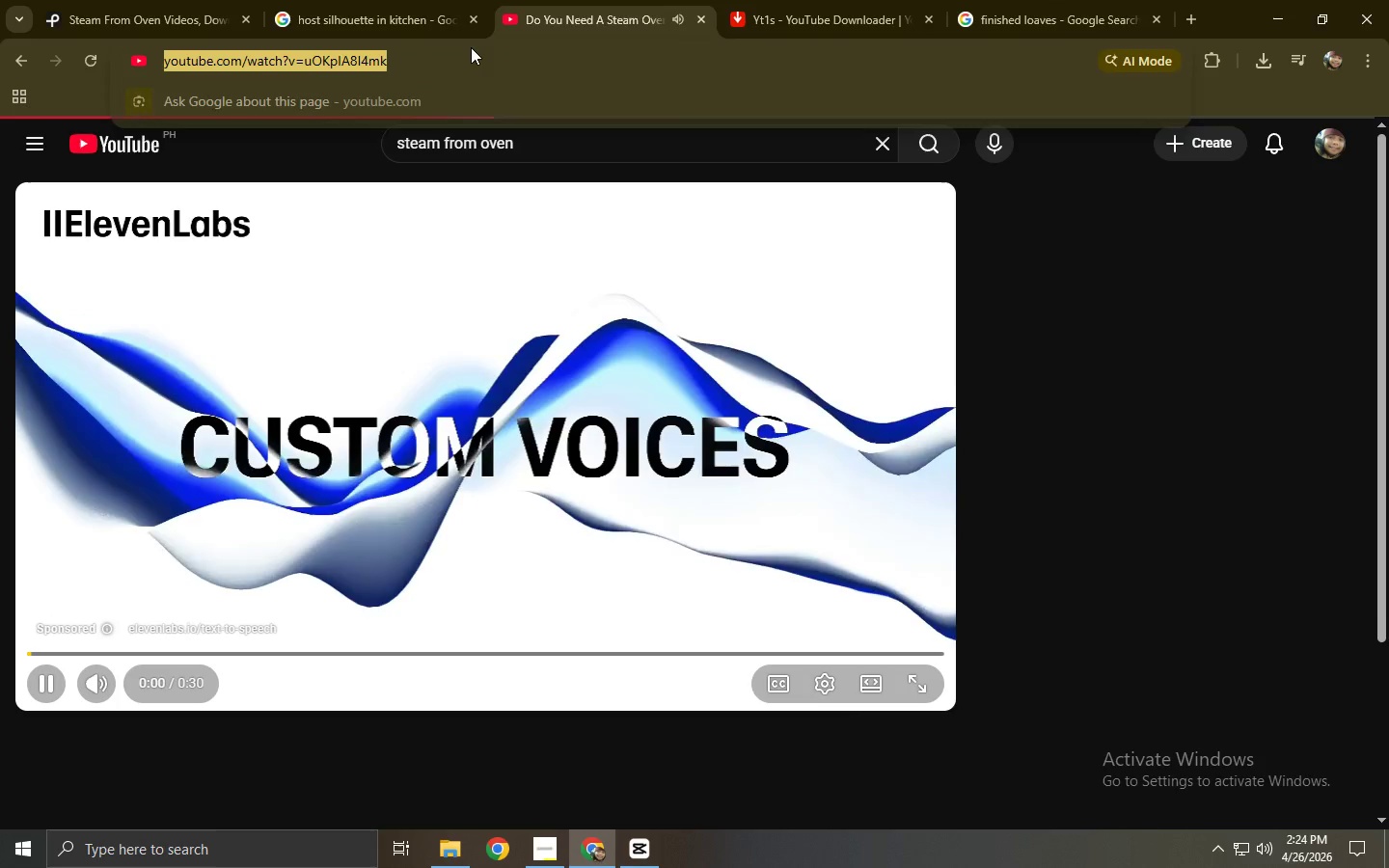 
key(Control+ControlLeft)
 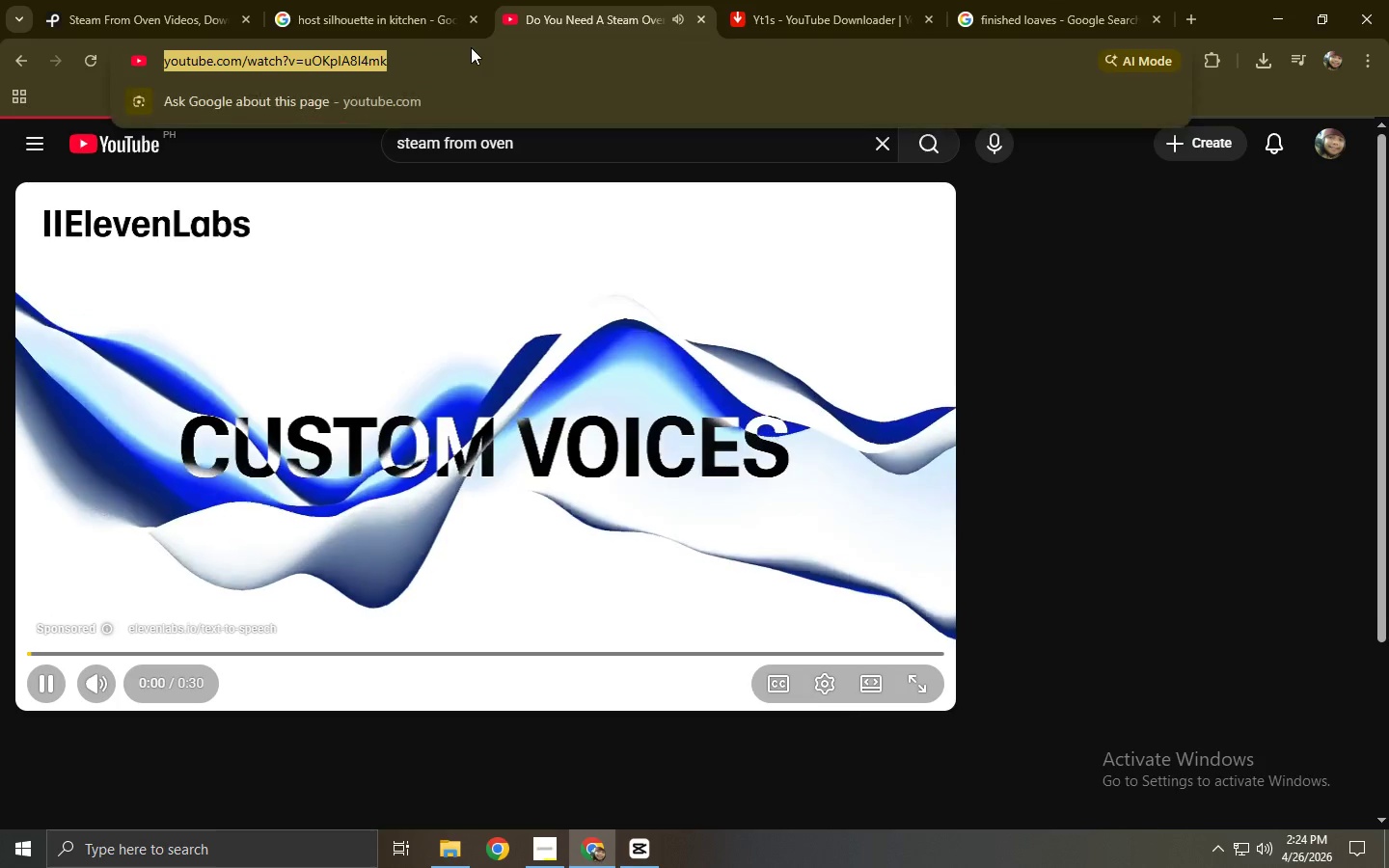 
key(Control+C)
 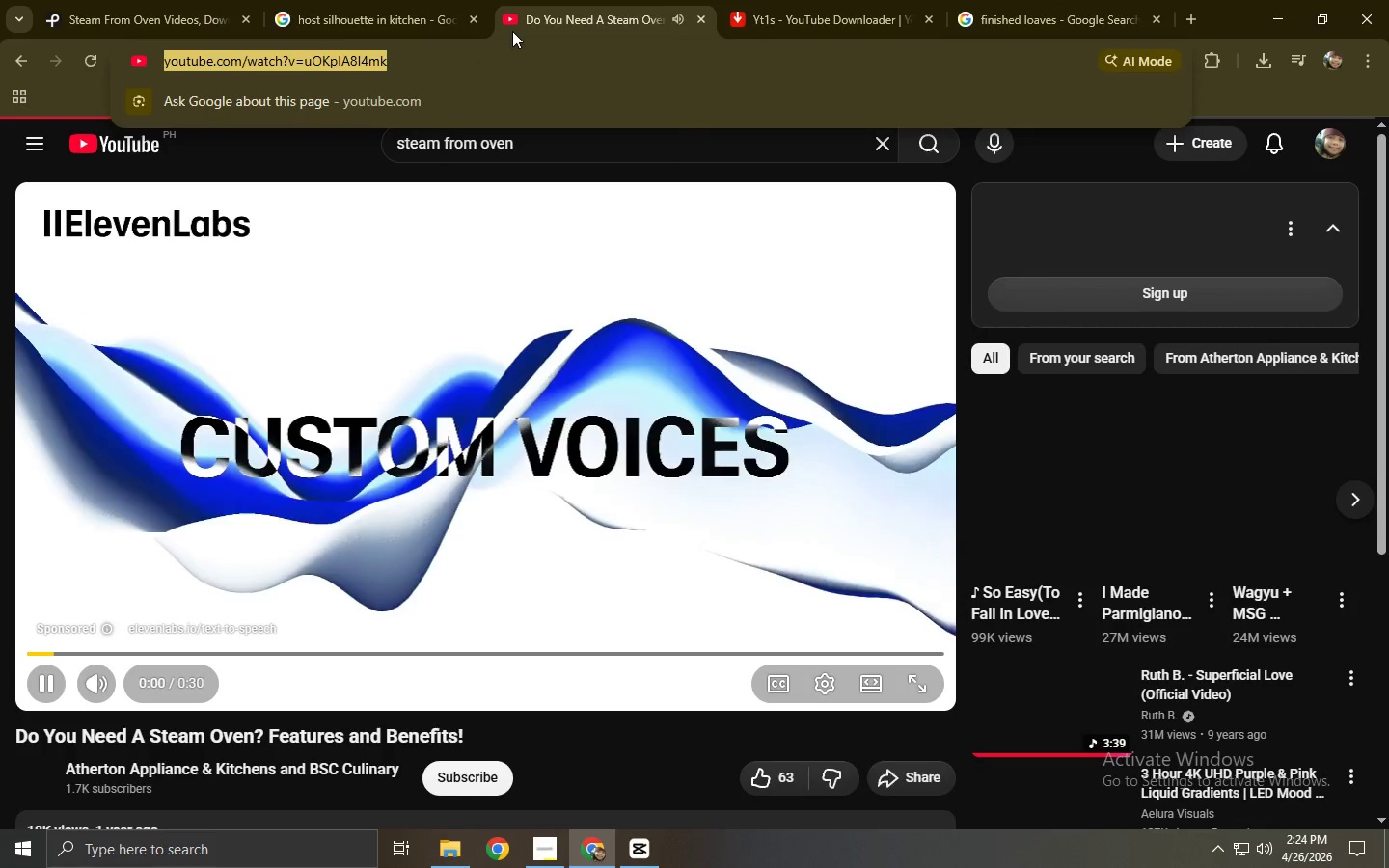 
left_click([738, 0])
 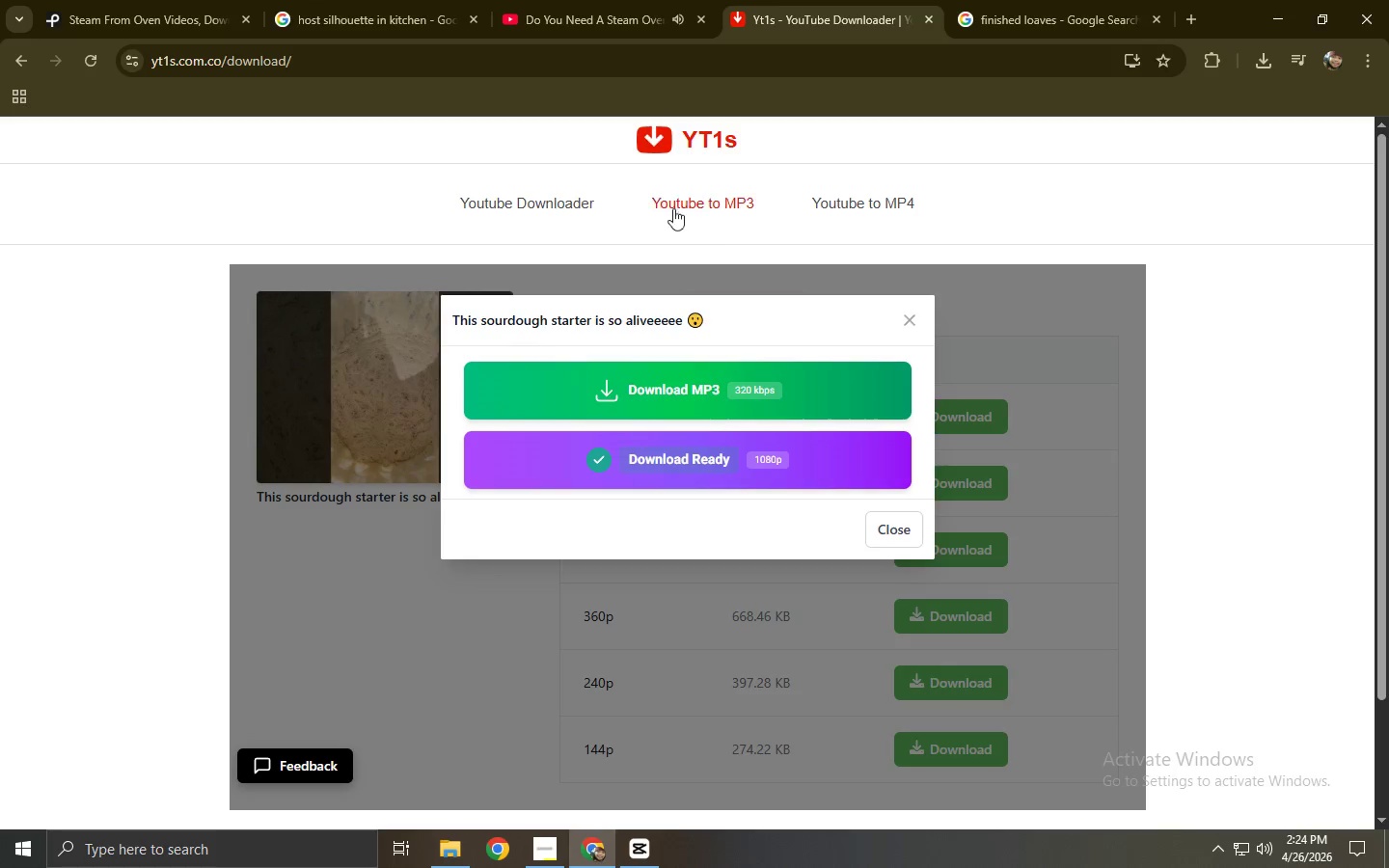 
left_click([582, 203])
 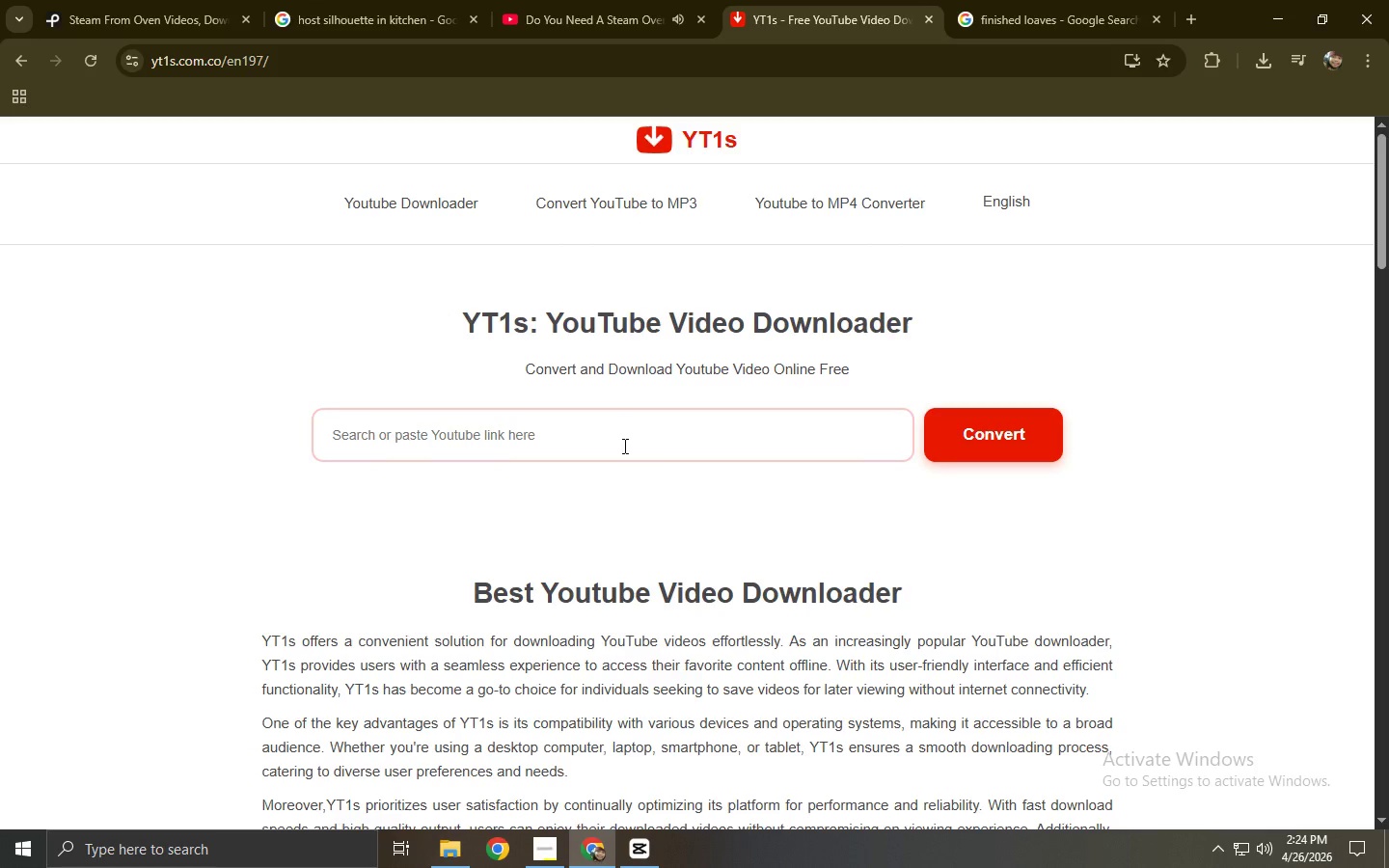 
left_click([623, 446])
 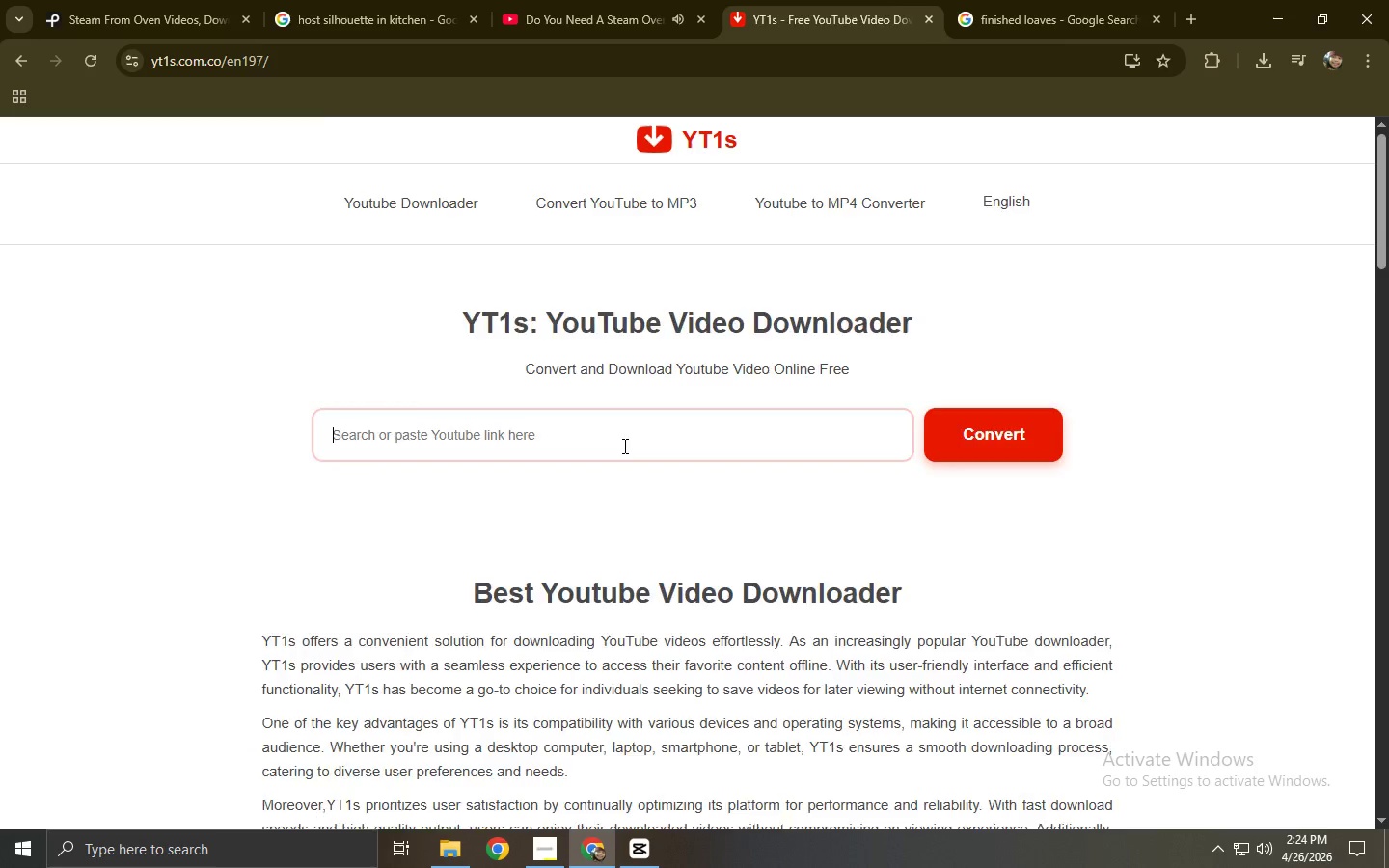 
key(Control+ControlLeft)
 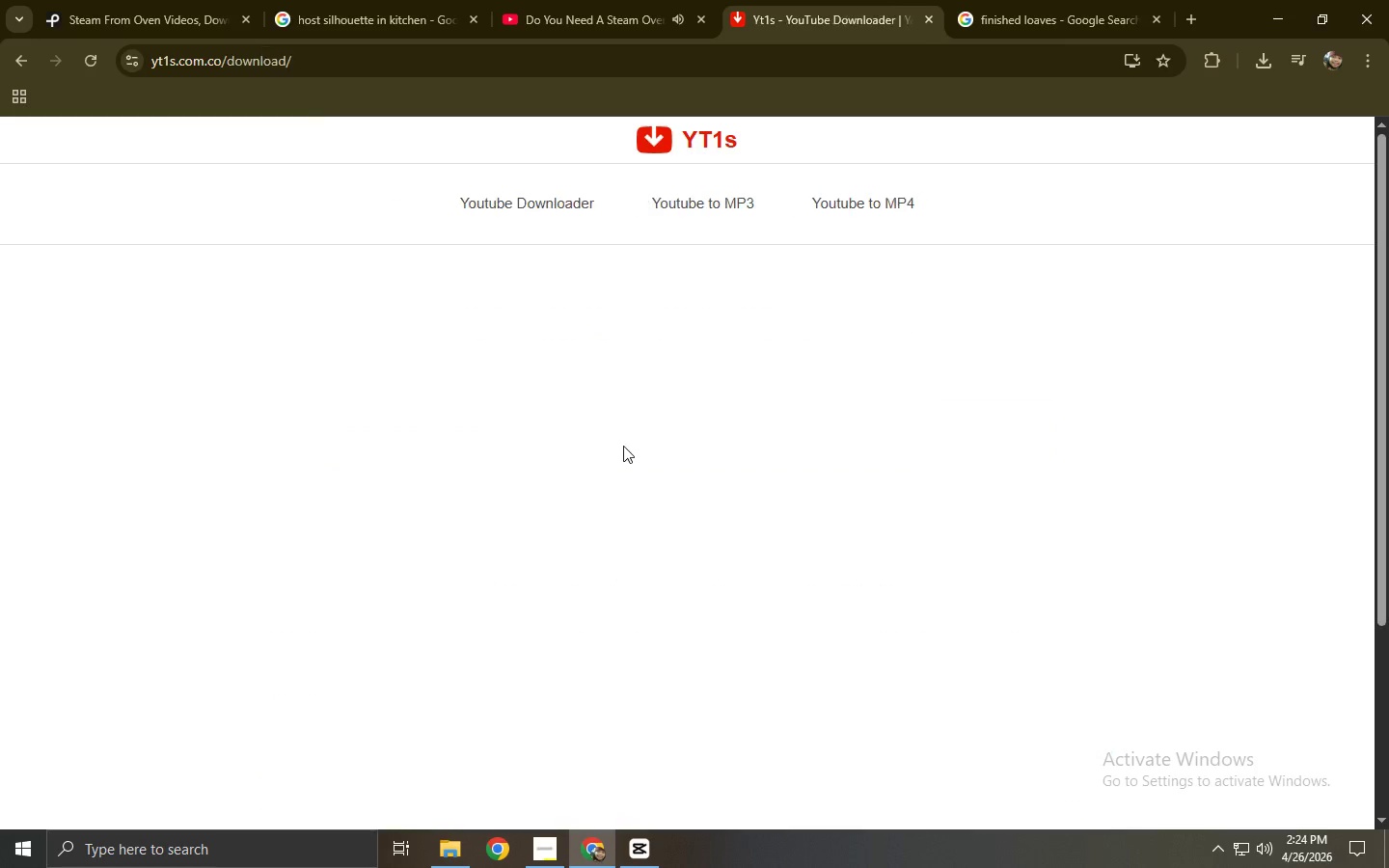 
key(Control+V)
 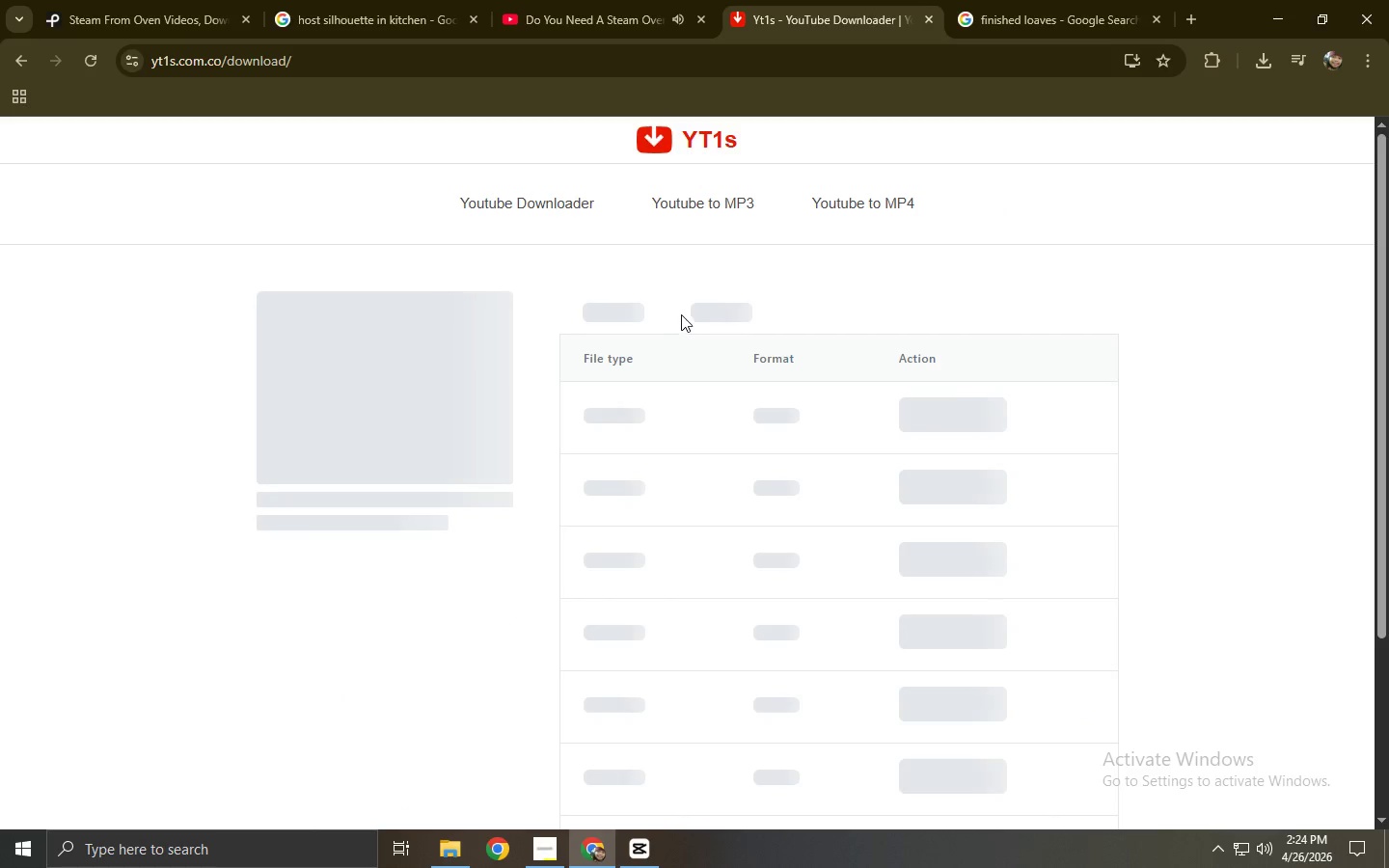 
left_click([729, 311])
 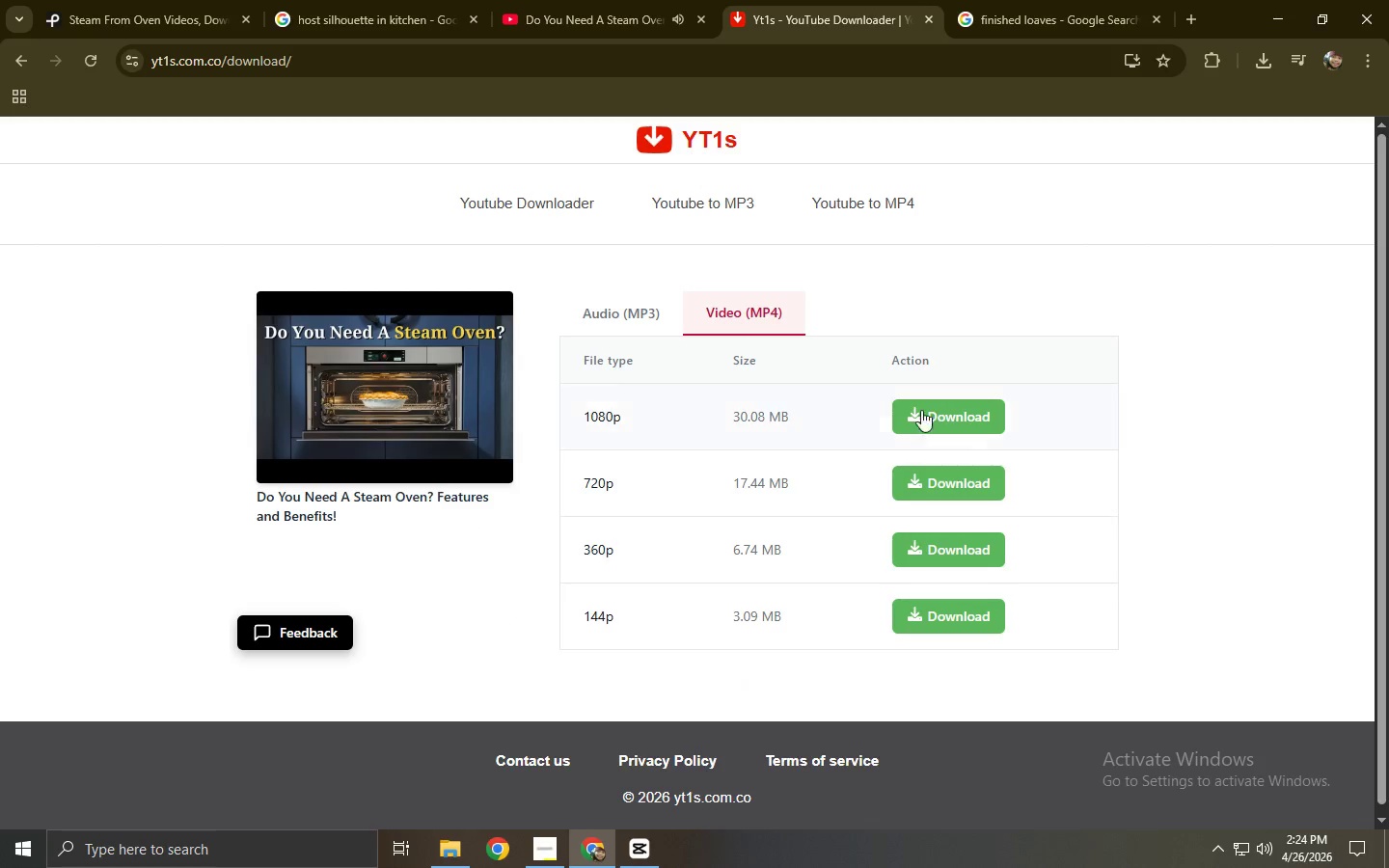 
left_click([949, 415])
 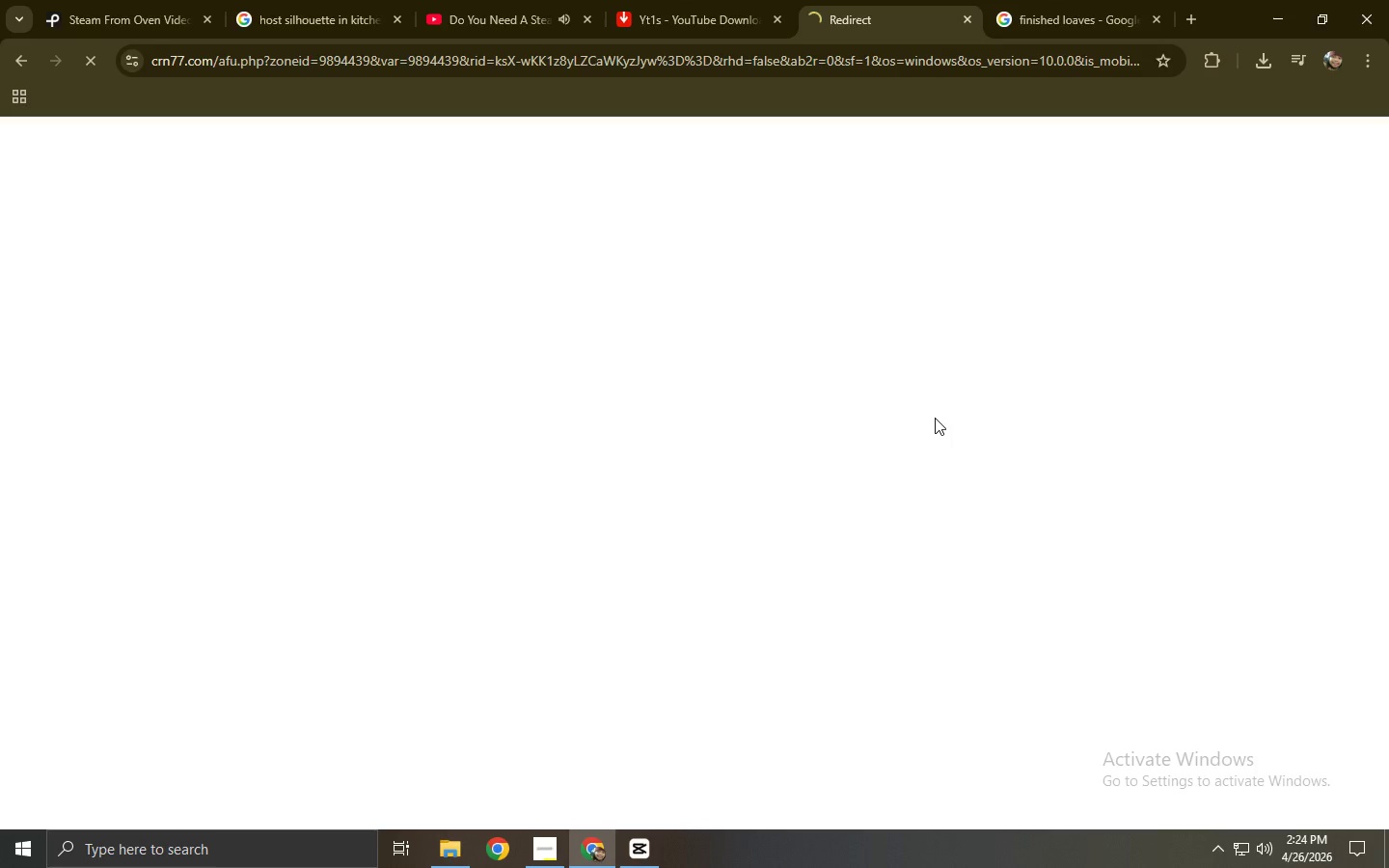 
key(Control+W)
 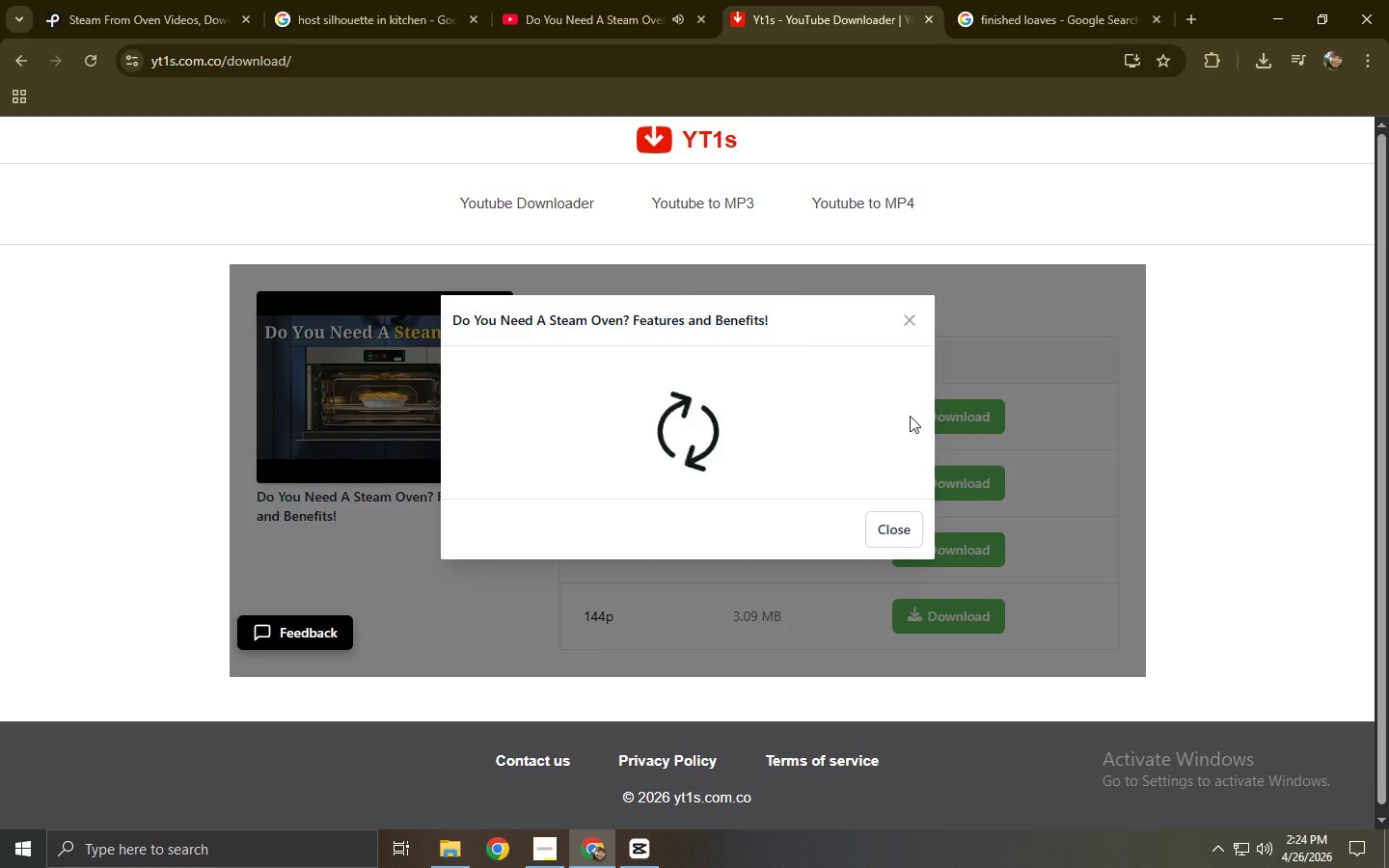 
mouse_move([786, 403])
 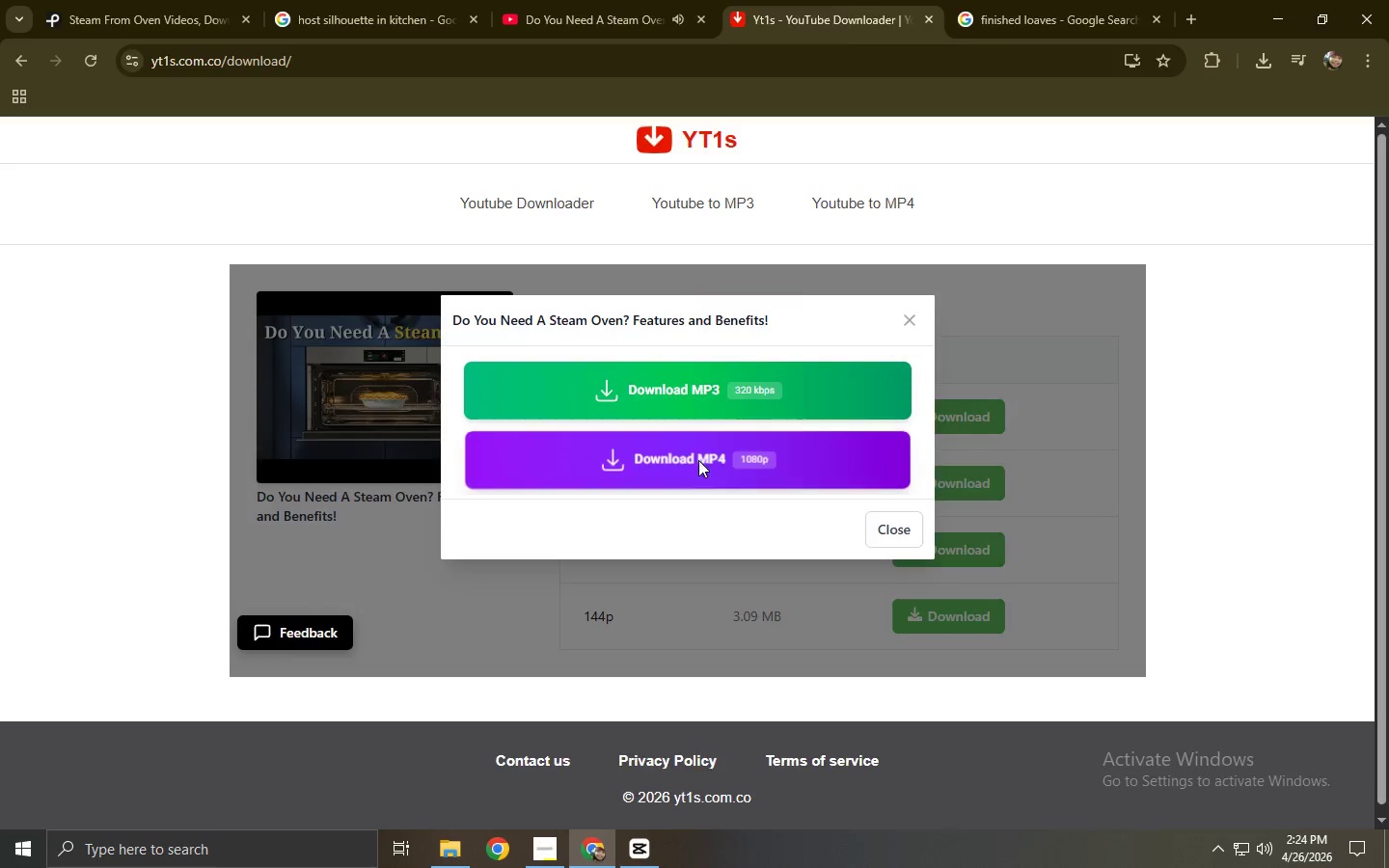 
key(Control+ControlLeft)
 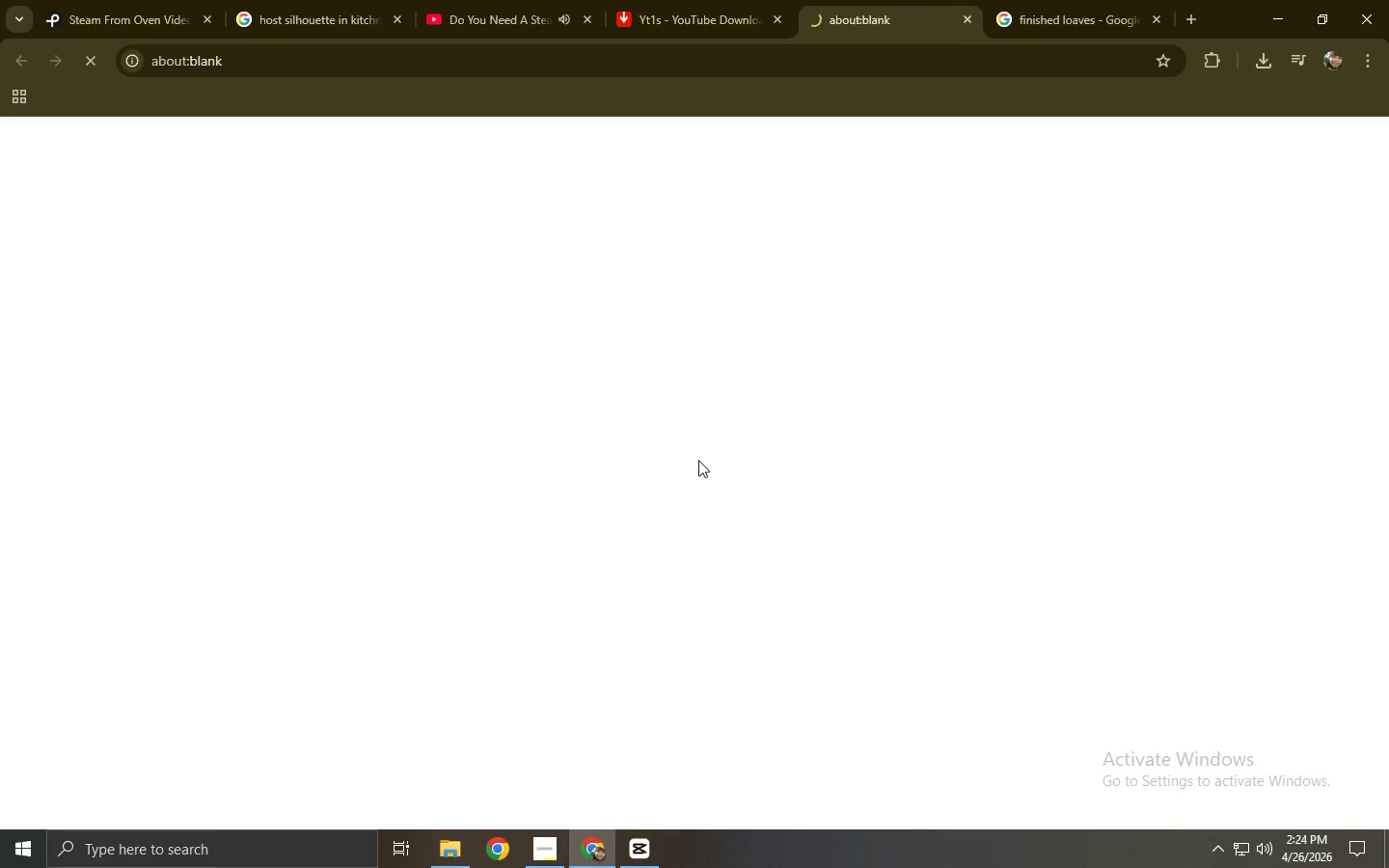 
key(Control+W)
 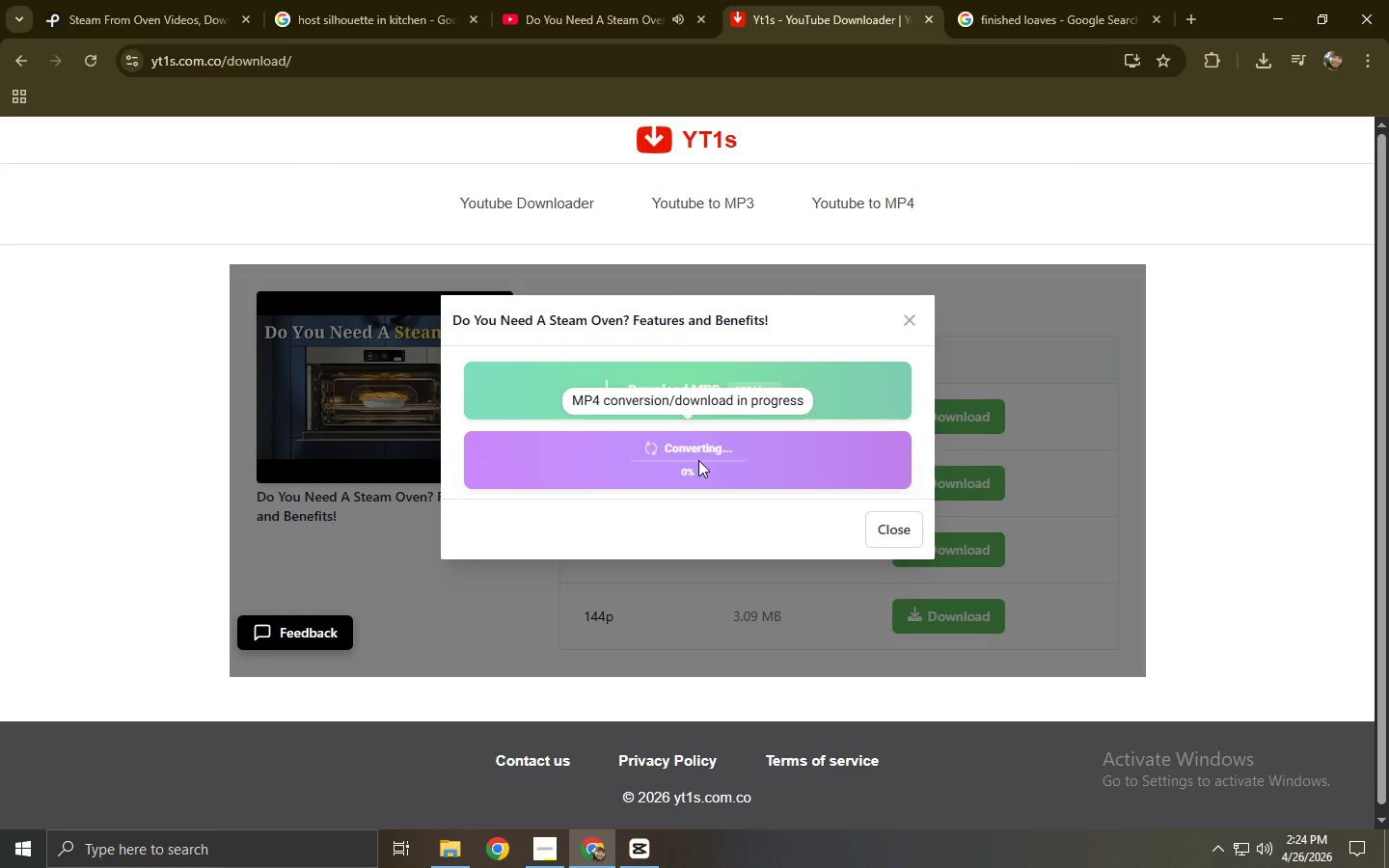 
left_click([695, 465])
 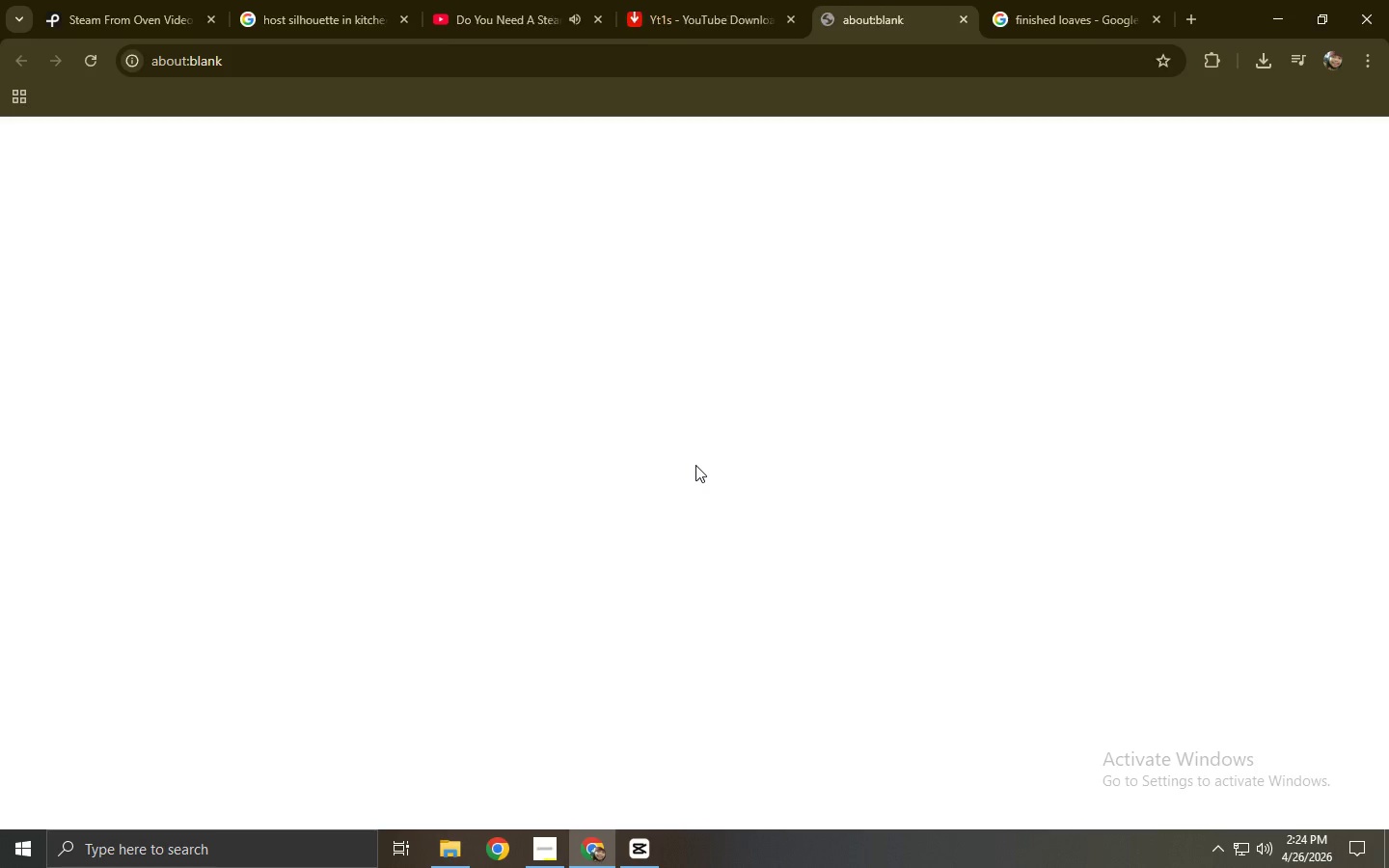 
key(Control+ControlLeft)
 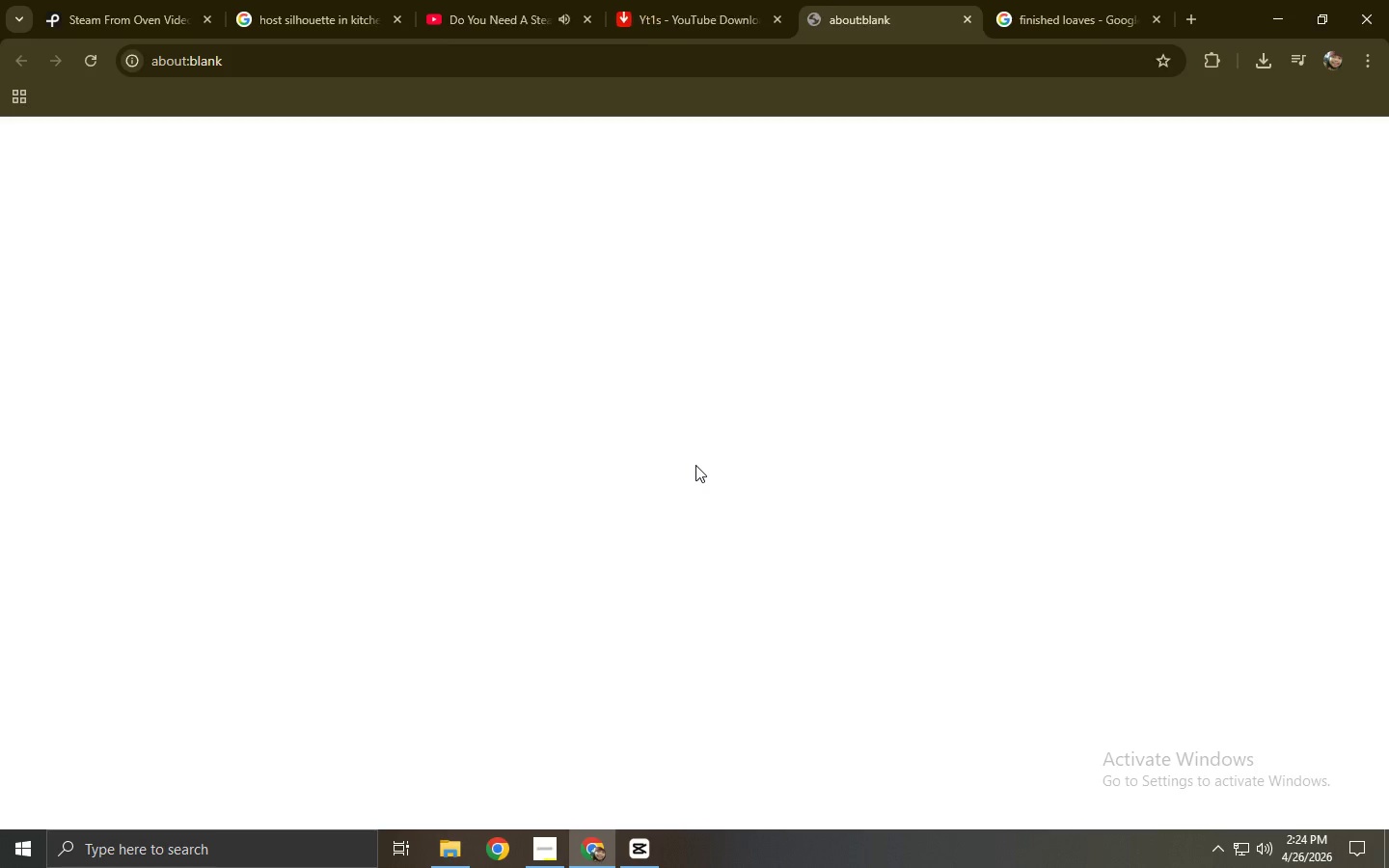 
key(Control+W)
 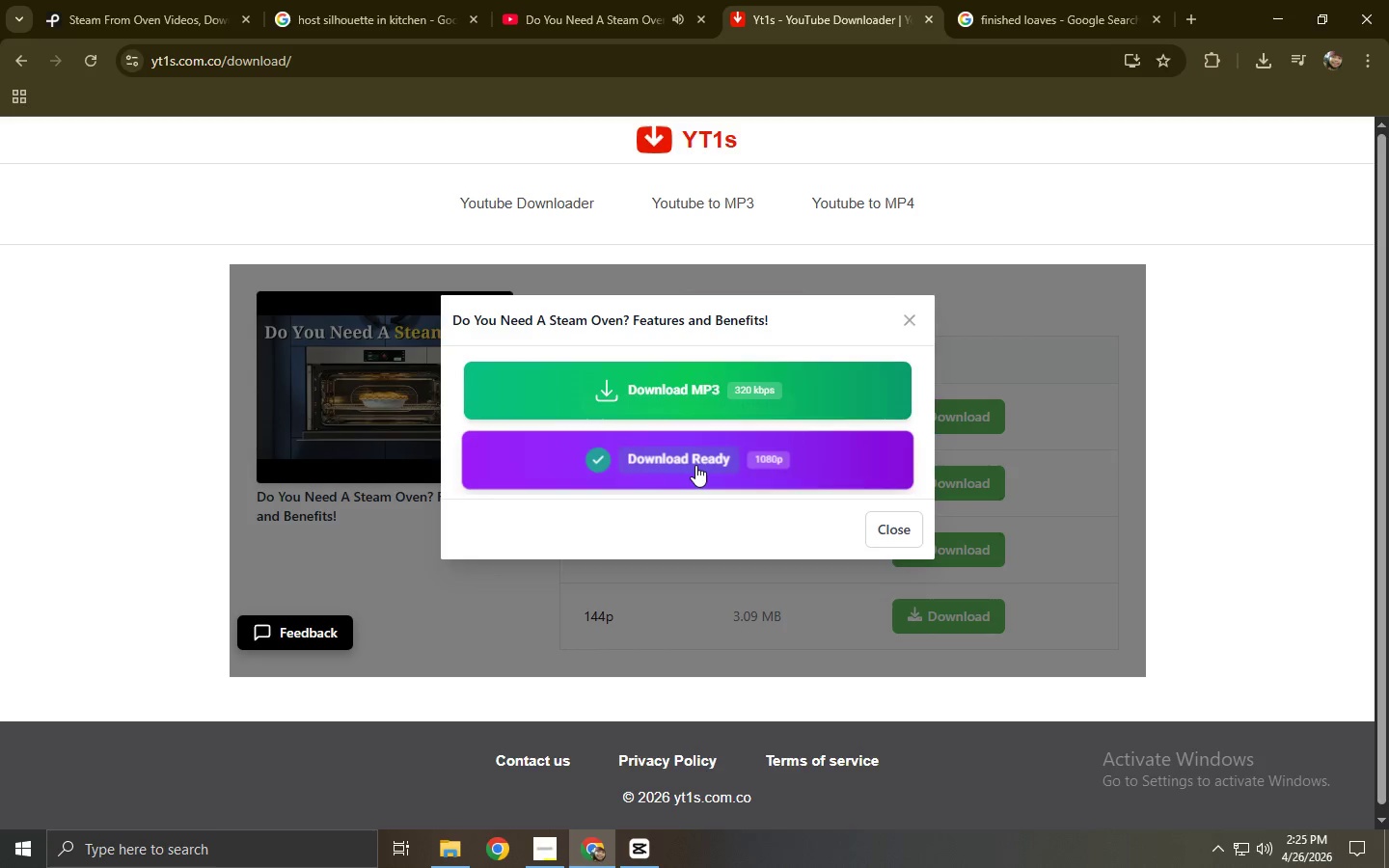 
wait(5.94)
 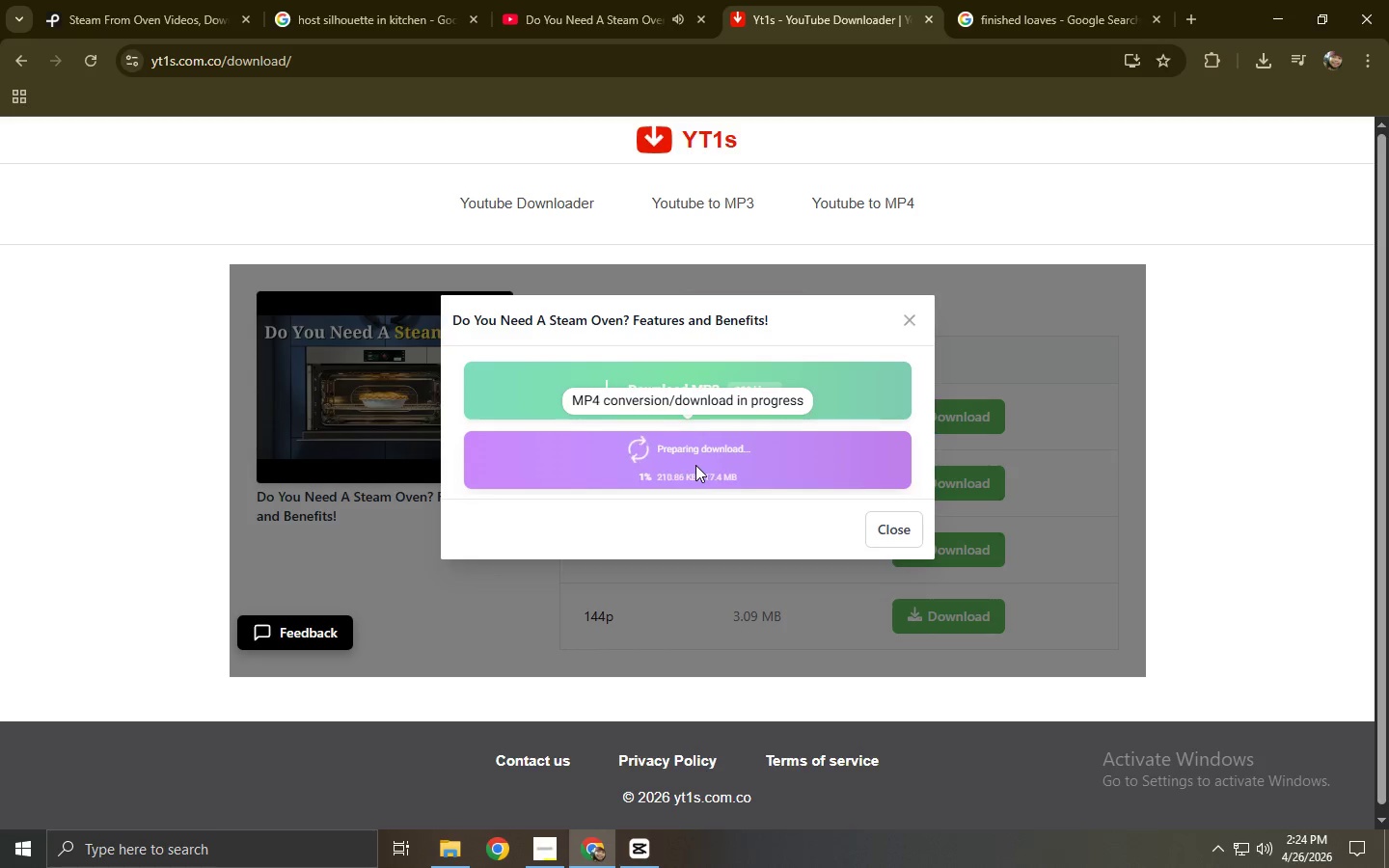 
left_click([374, 199])
 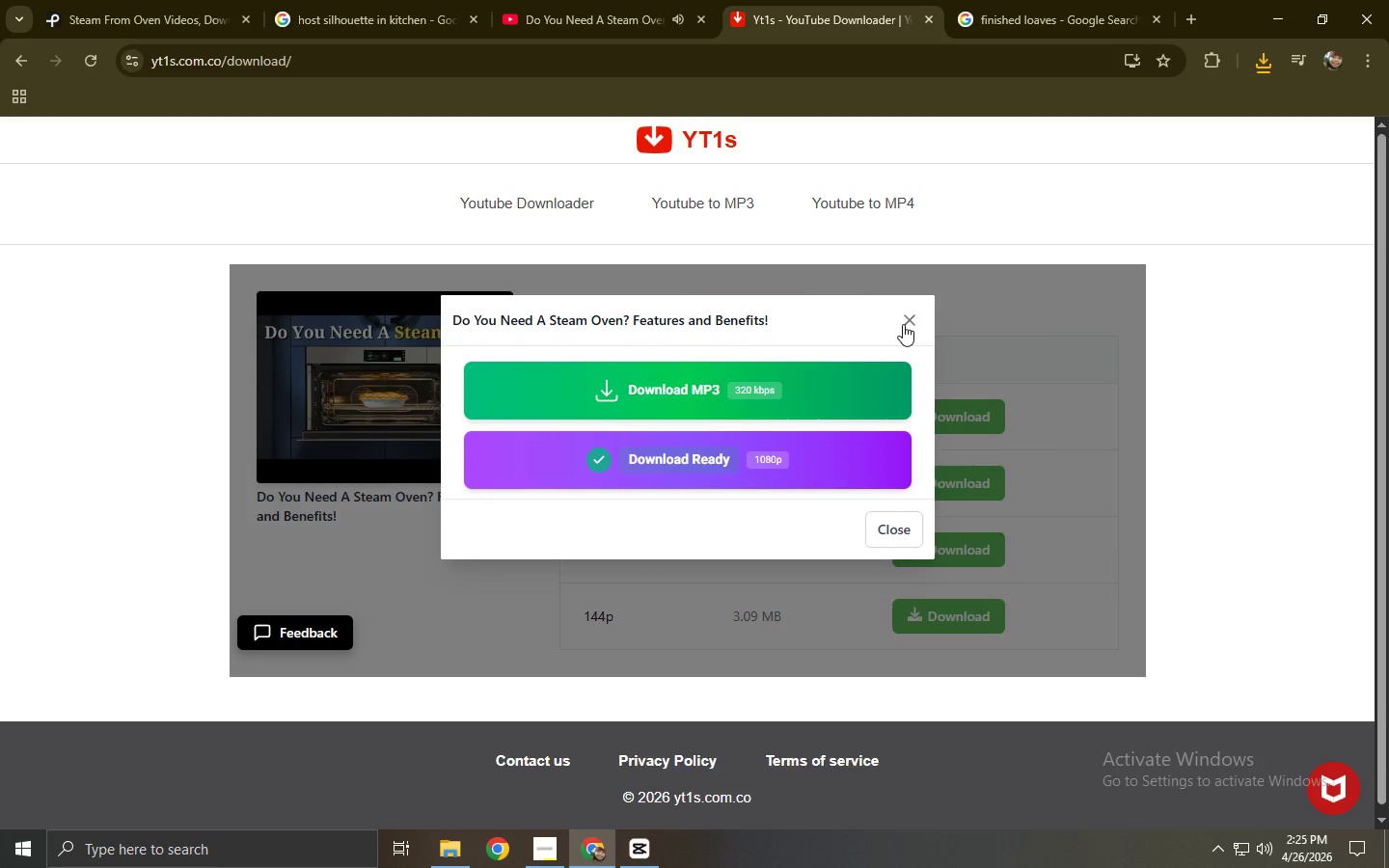 
wait(9.41)
 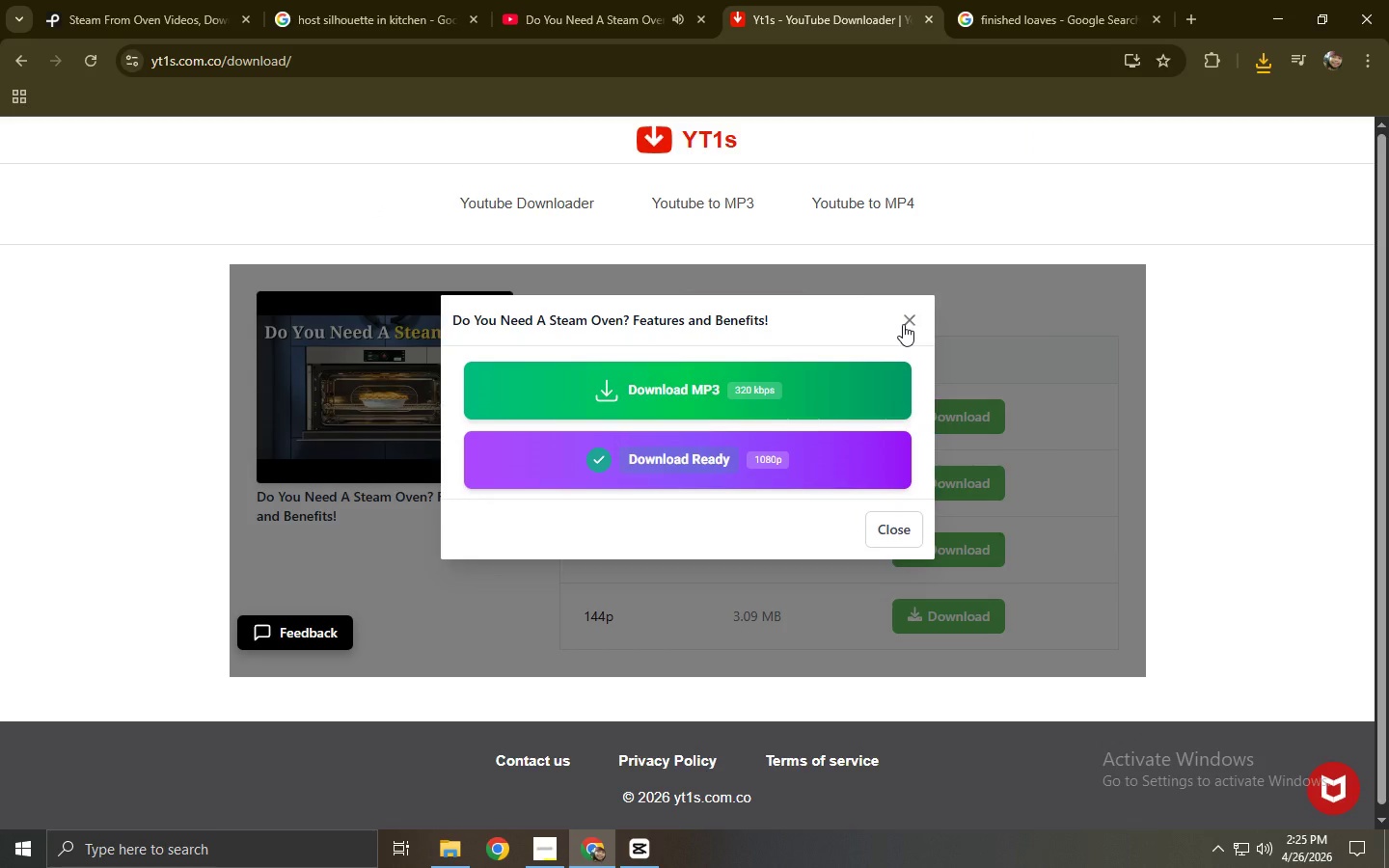 
left_click([903, 322])
 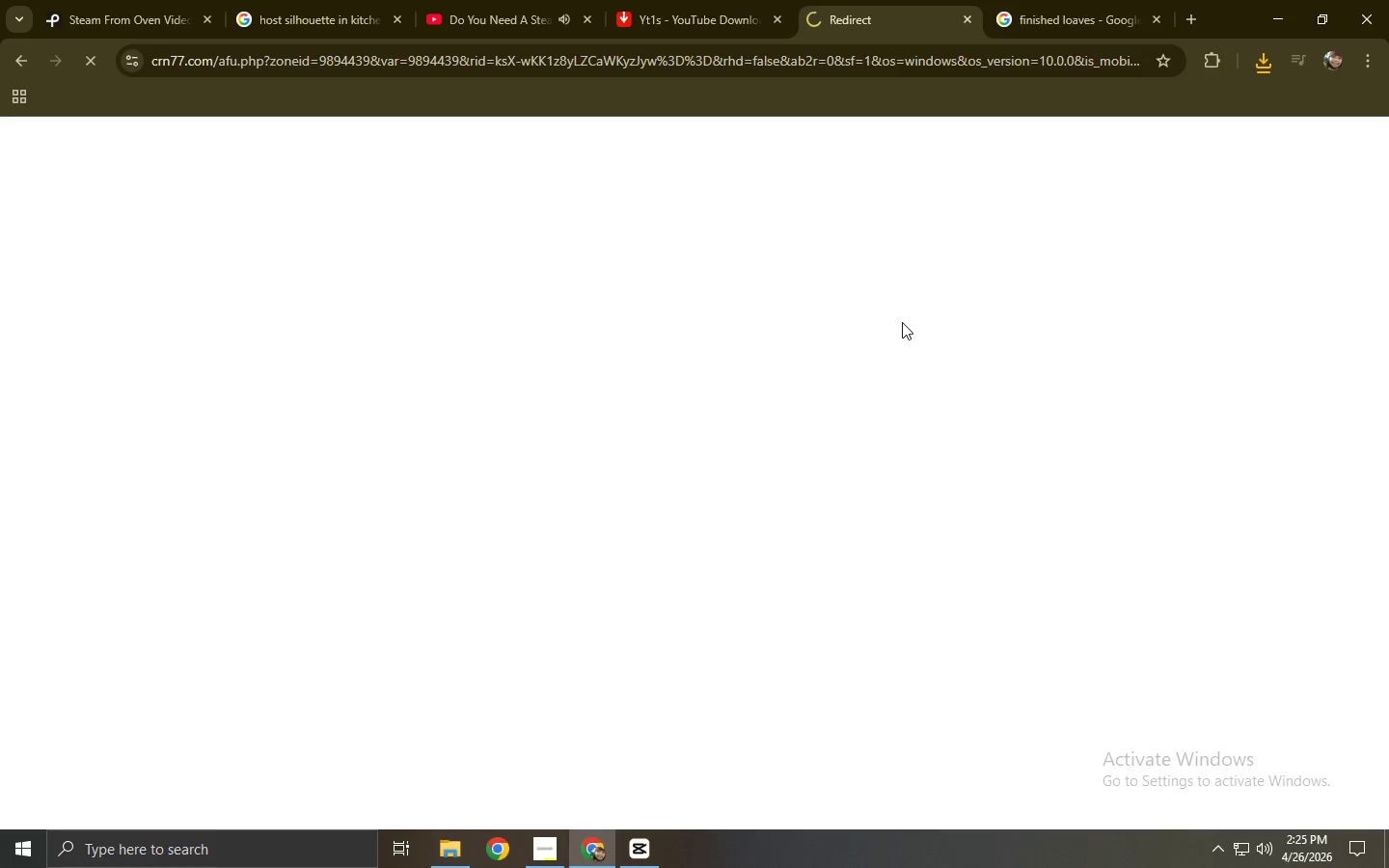 
key(Control+ControlLeft)
 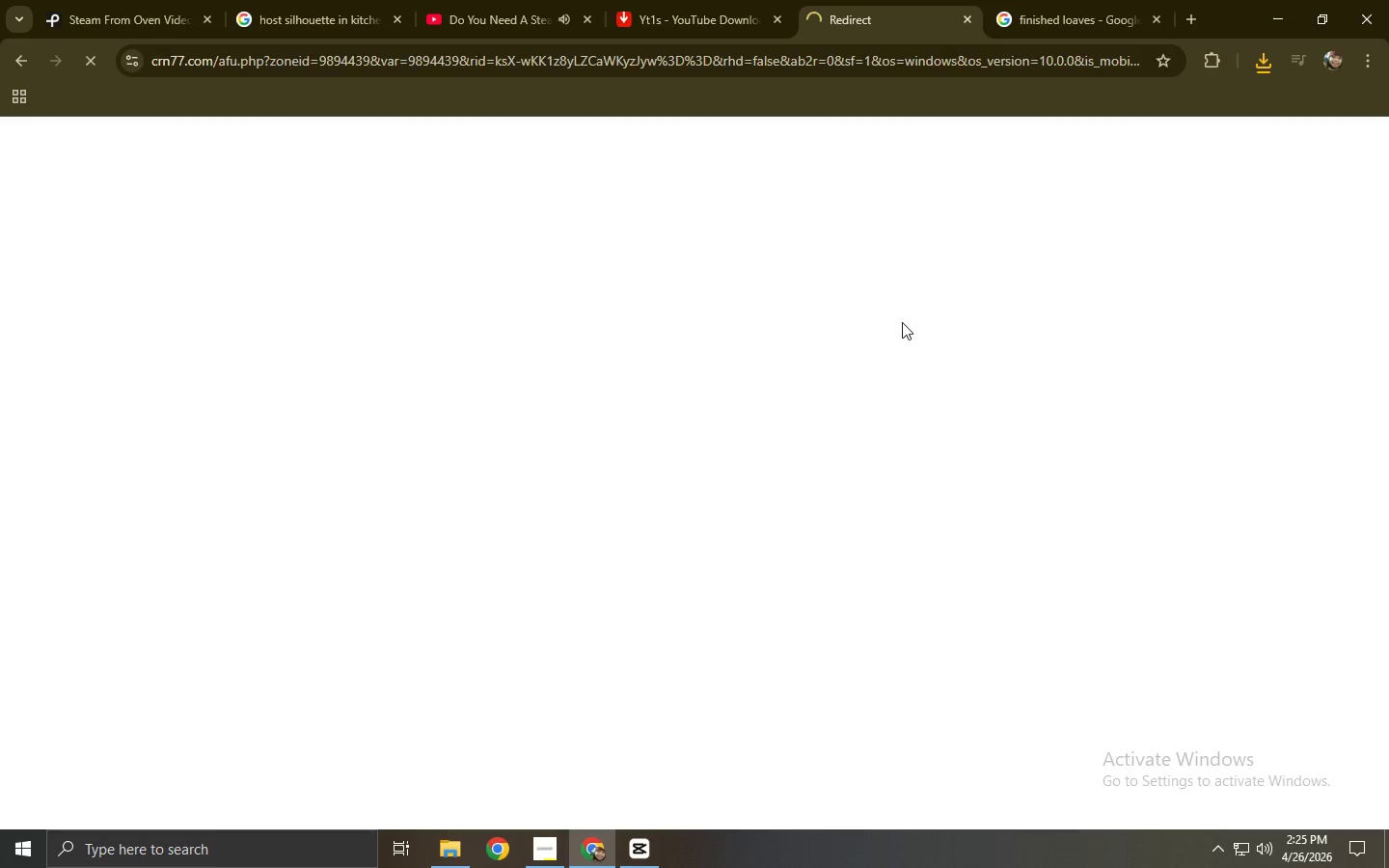 
key(Control+W)
 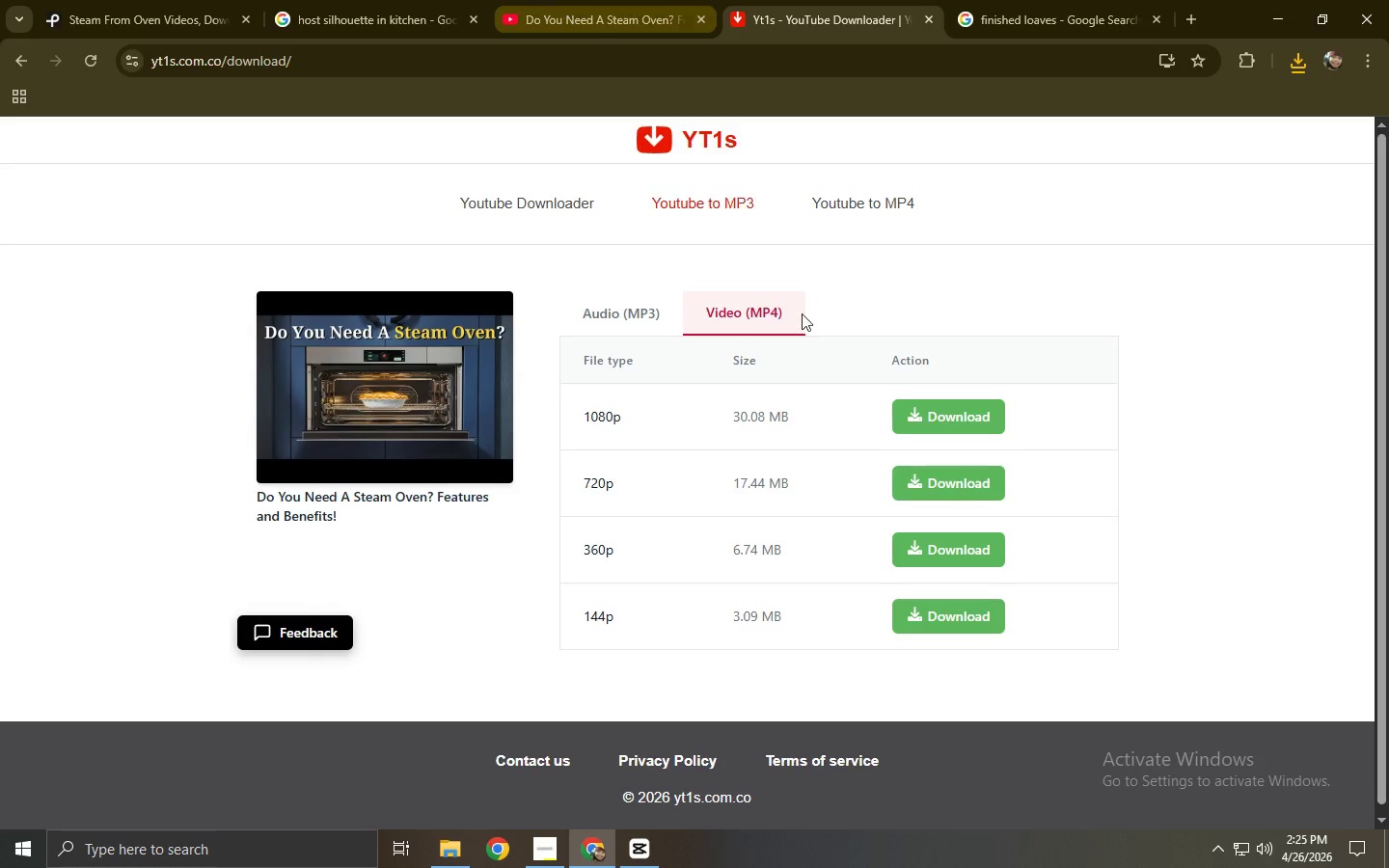 
left_click([1295, 62])
 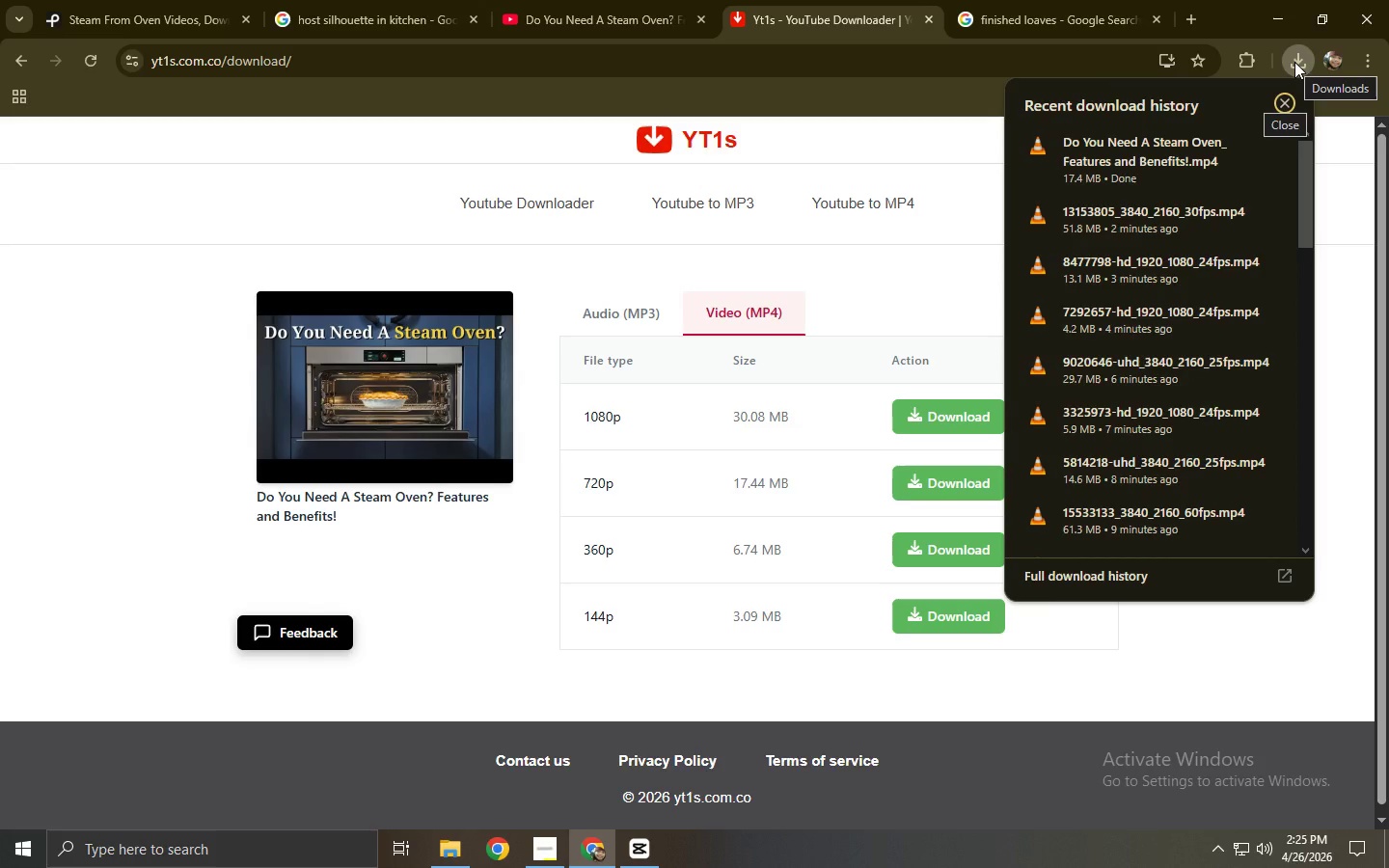 
left_click([1294, 62])
 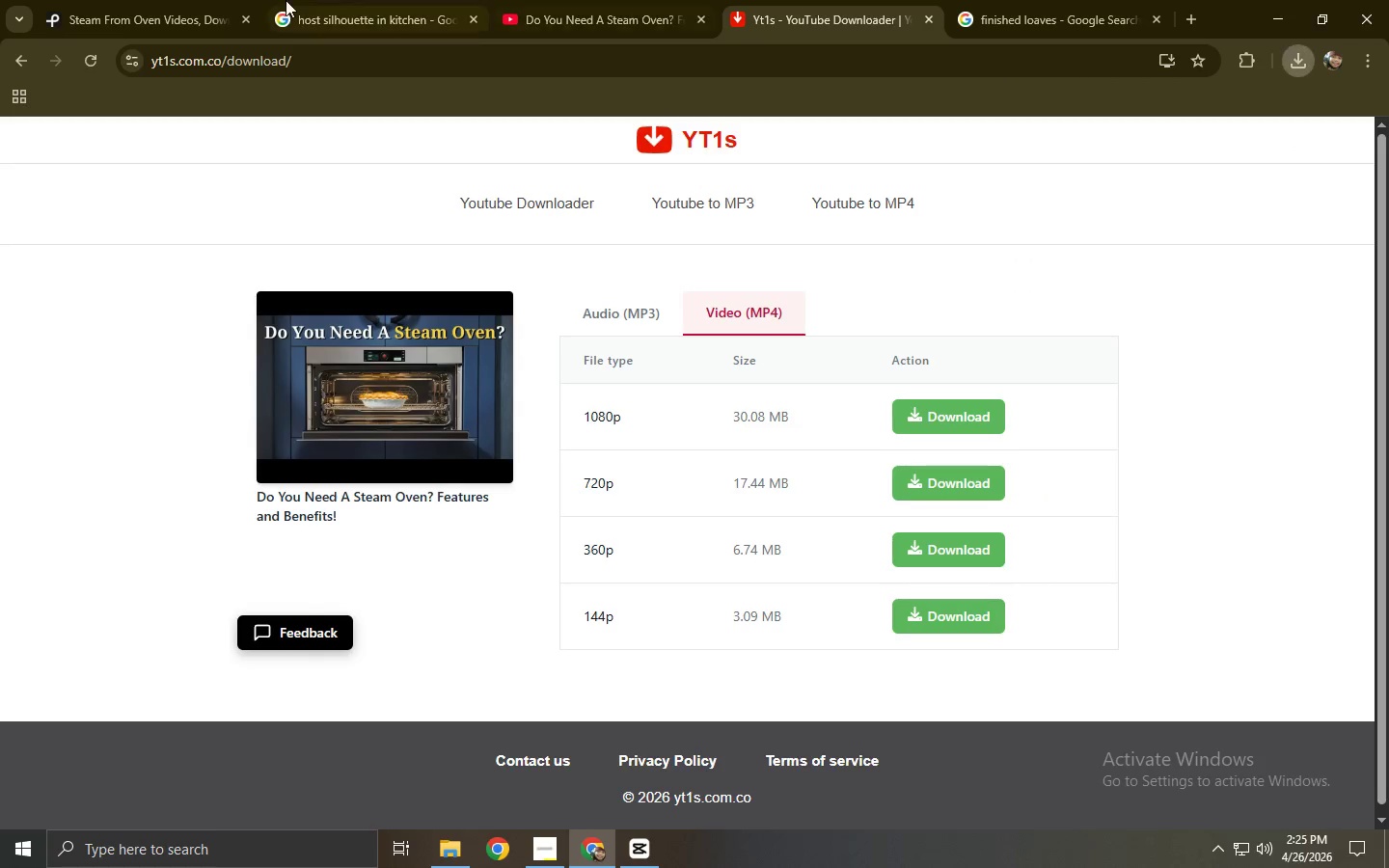 
left_click([286, 0])
 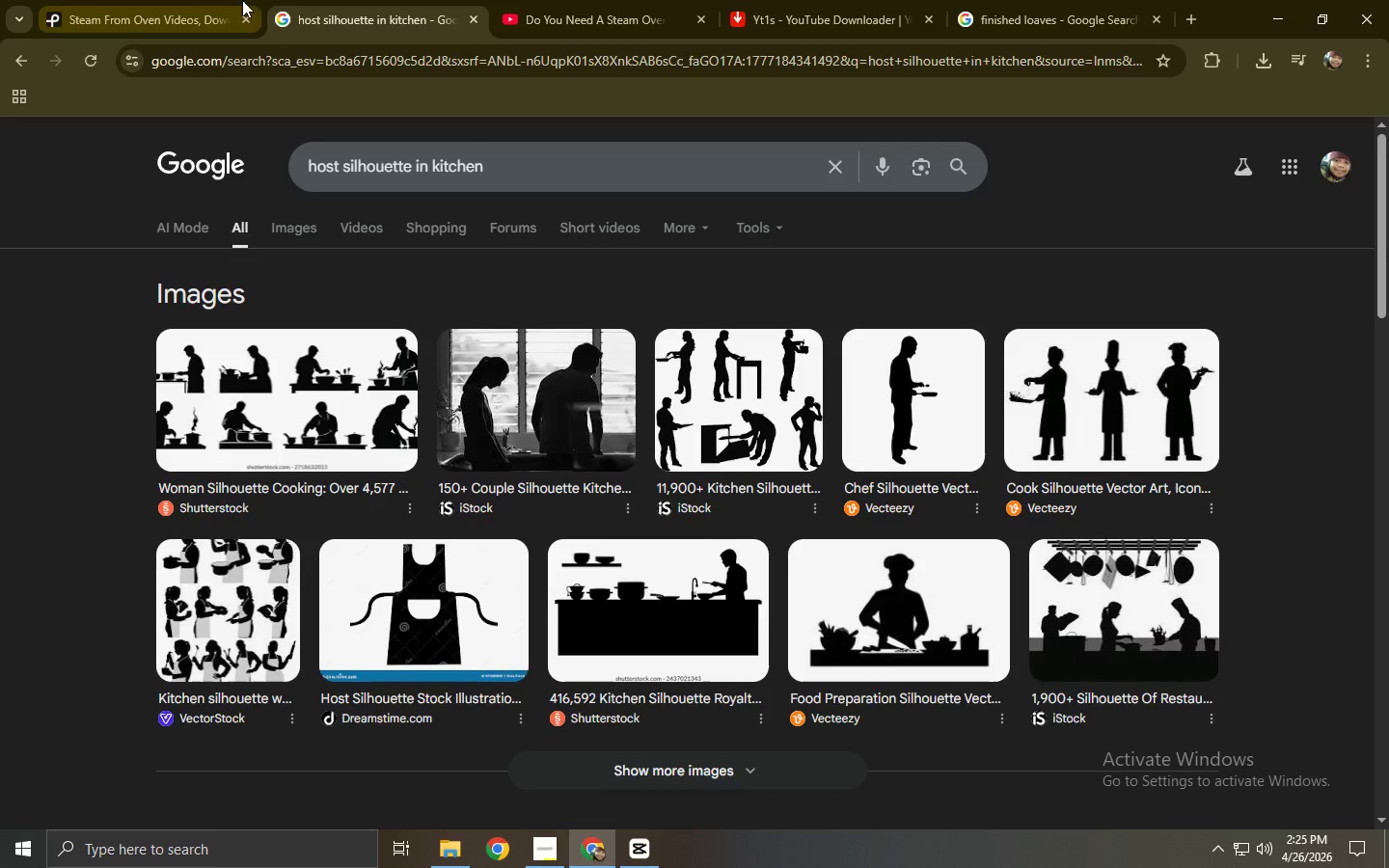 
key(Alt+AltLeft)
 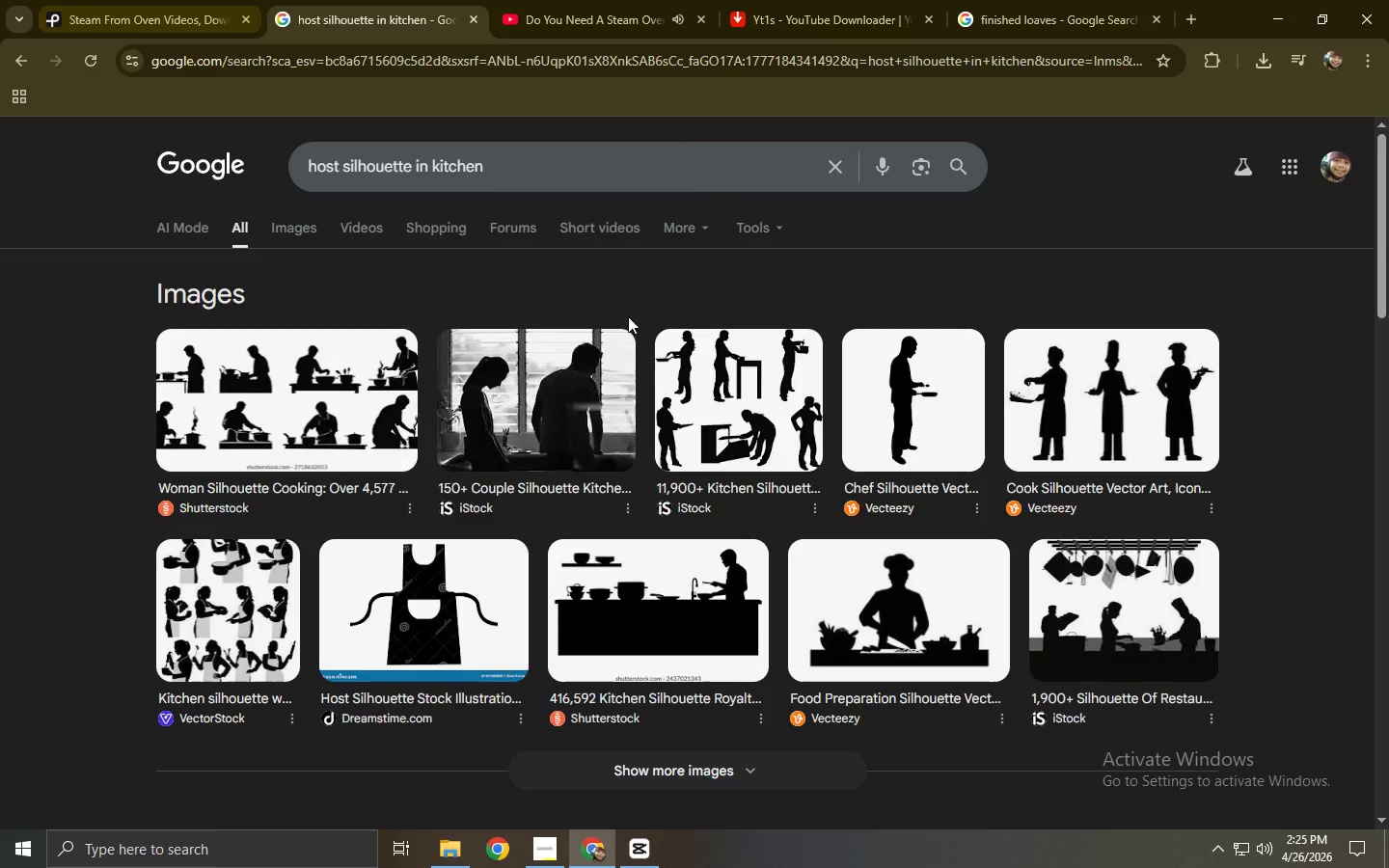 
key(Alt+Tab)